 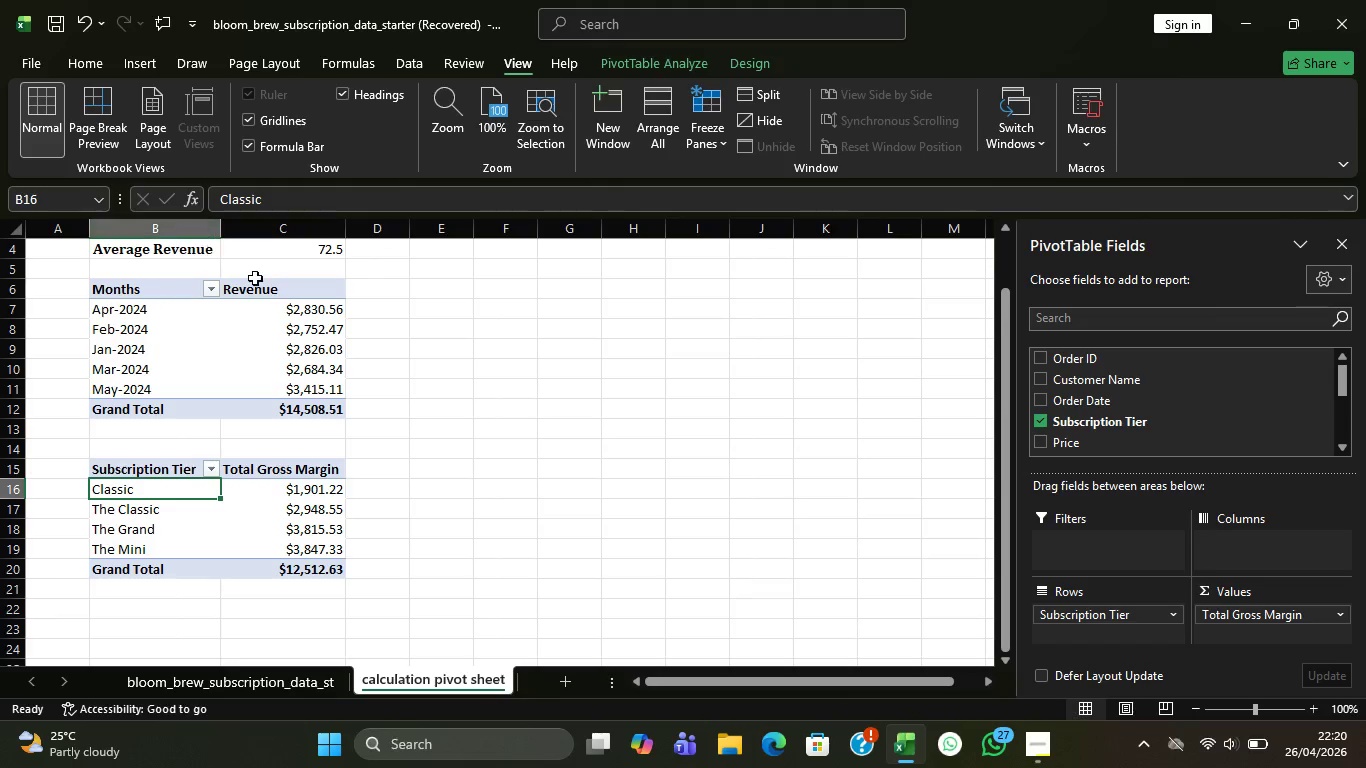 
scroll: coordinate [337, 452], scroll_direction: down, amount: 2.0
 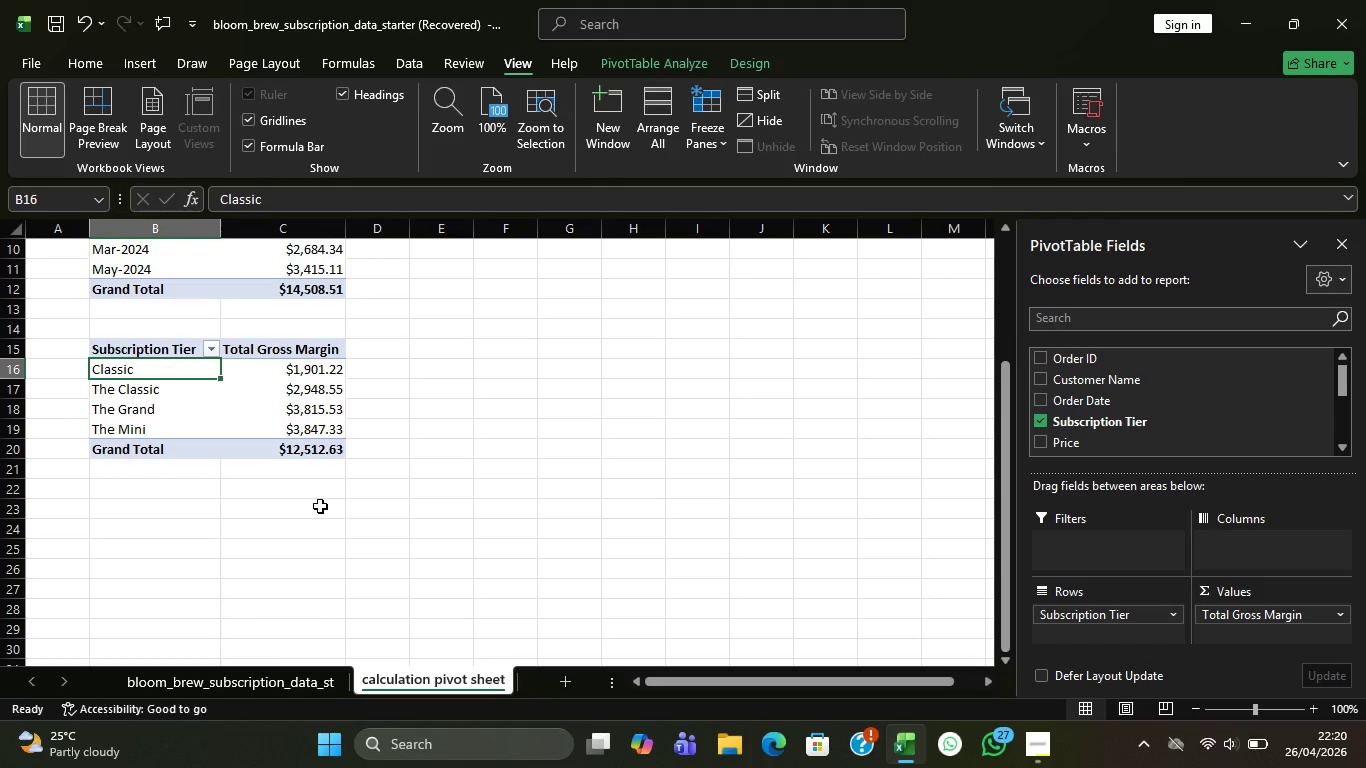 
mouse_move([285, 476])
 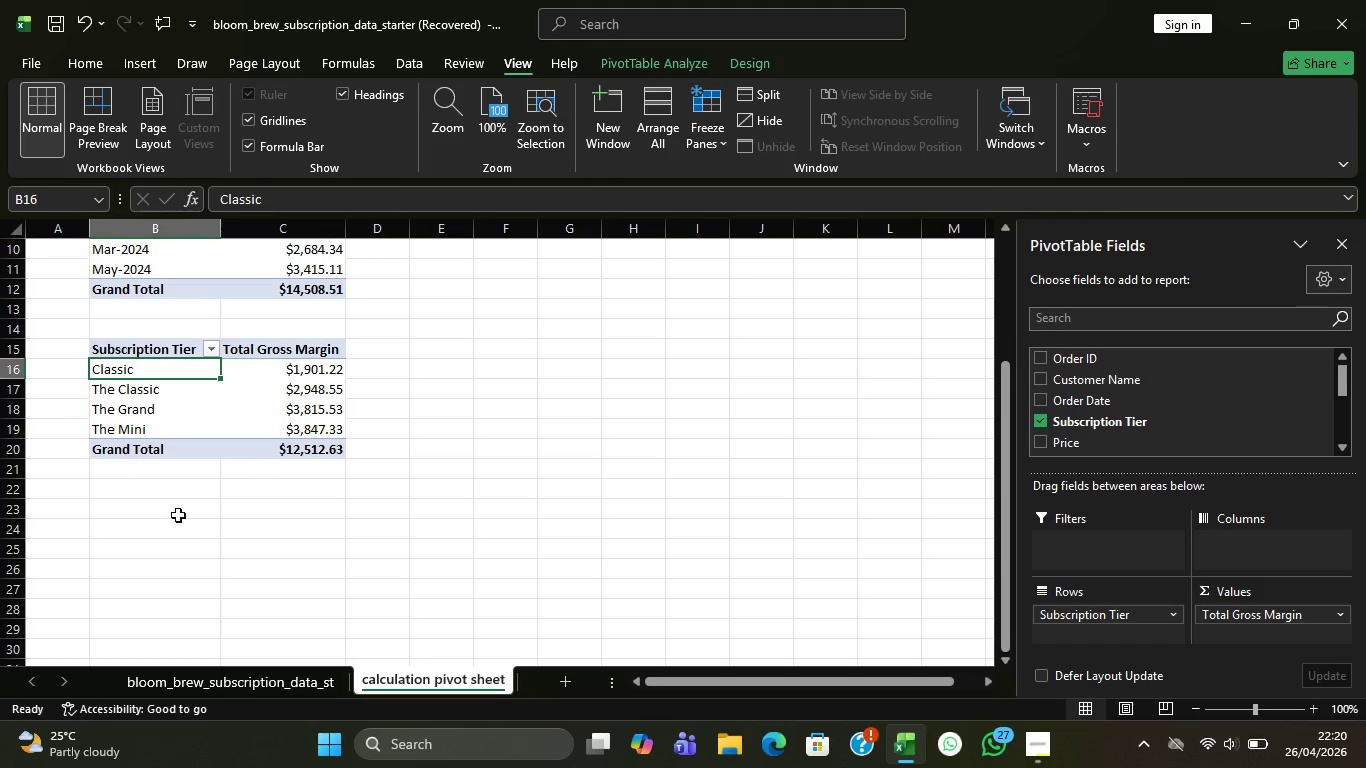 
left_click([165, 503])
 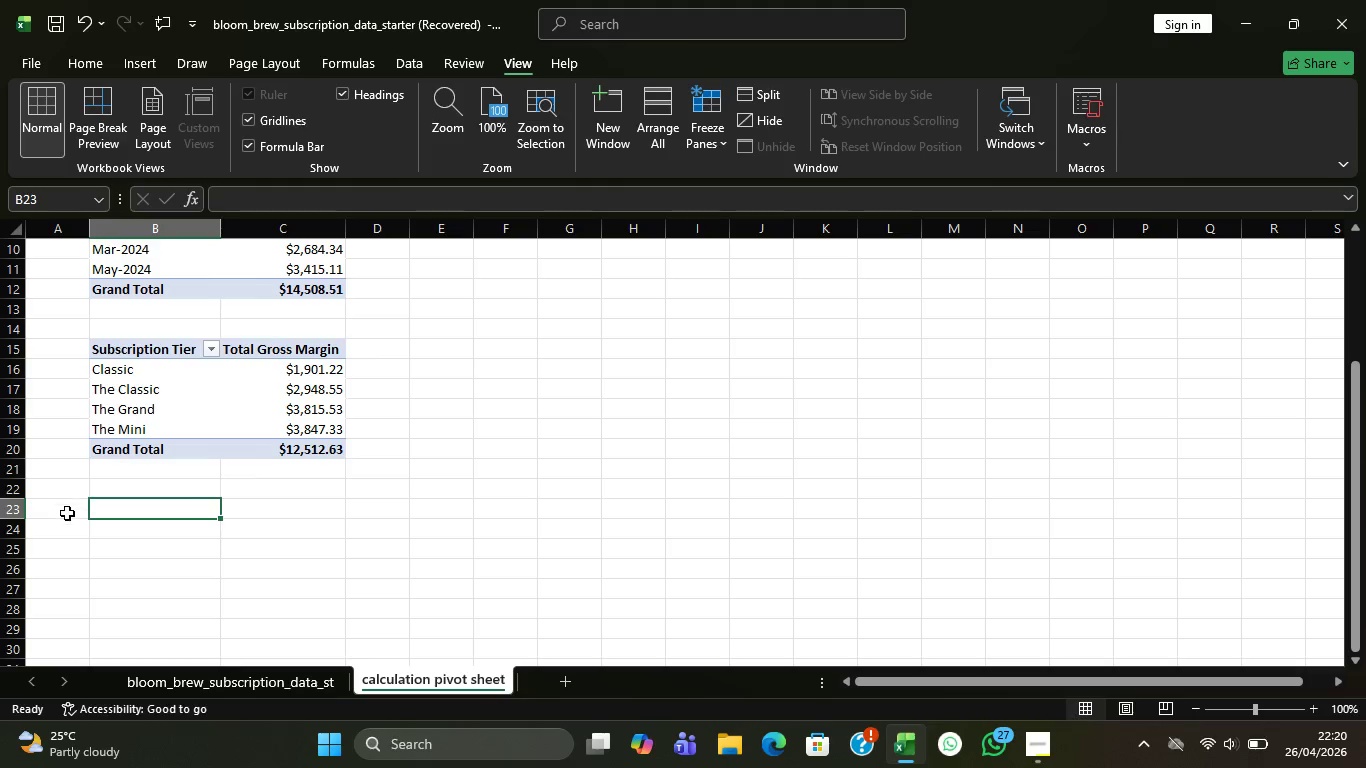 
wait(7.05)
 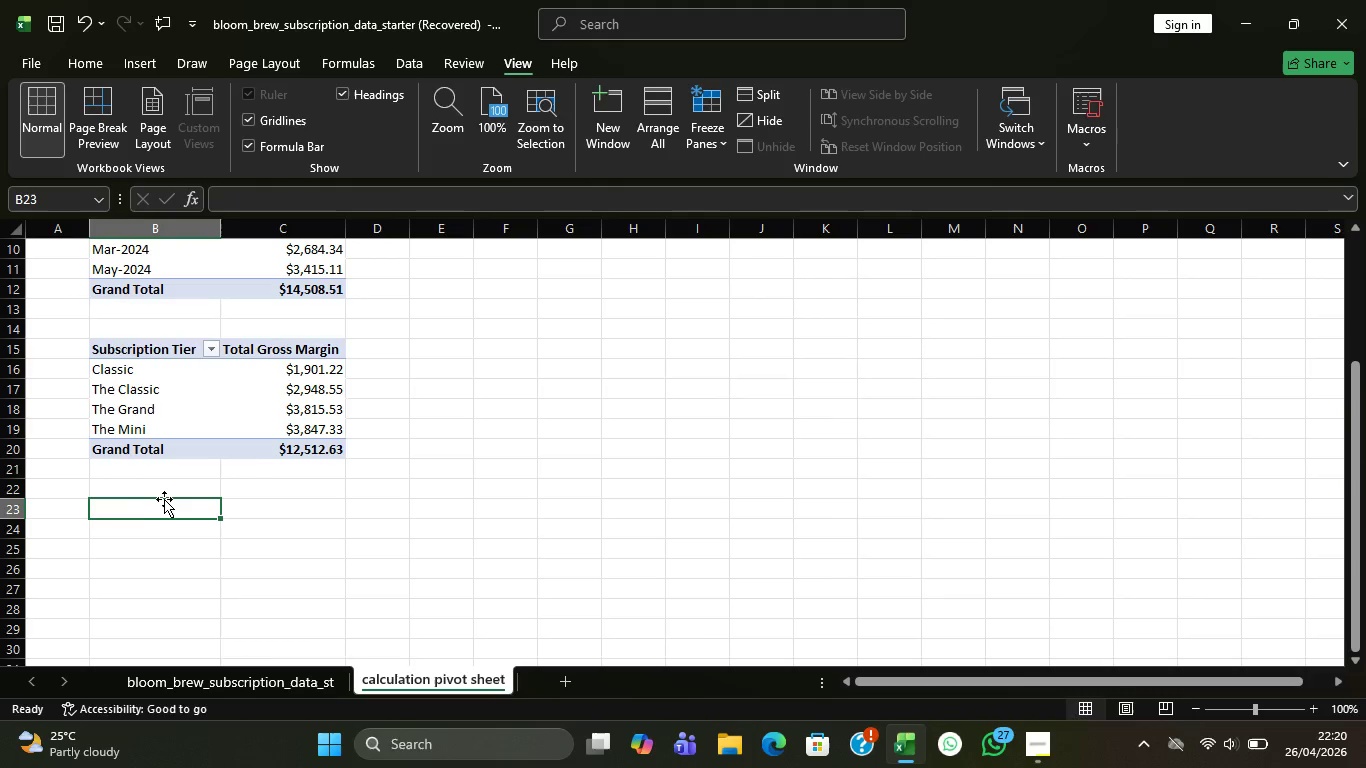 
left_click([288, 685])
 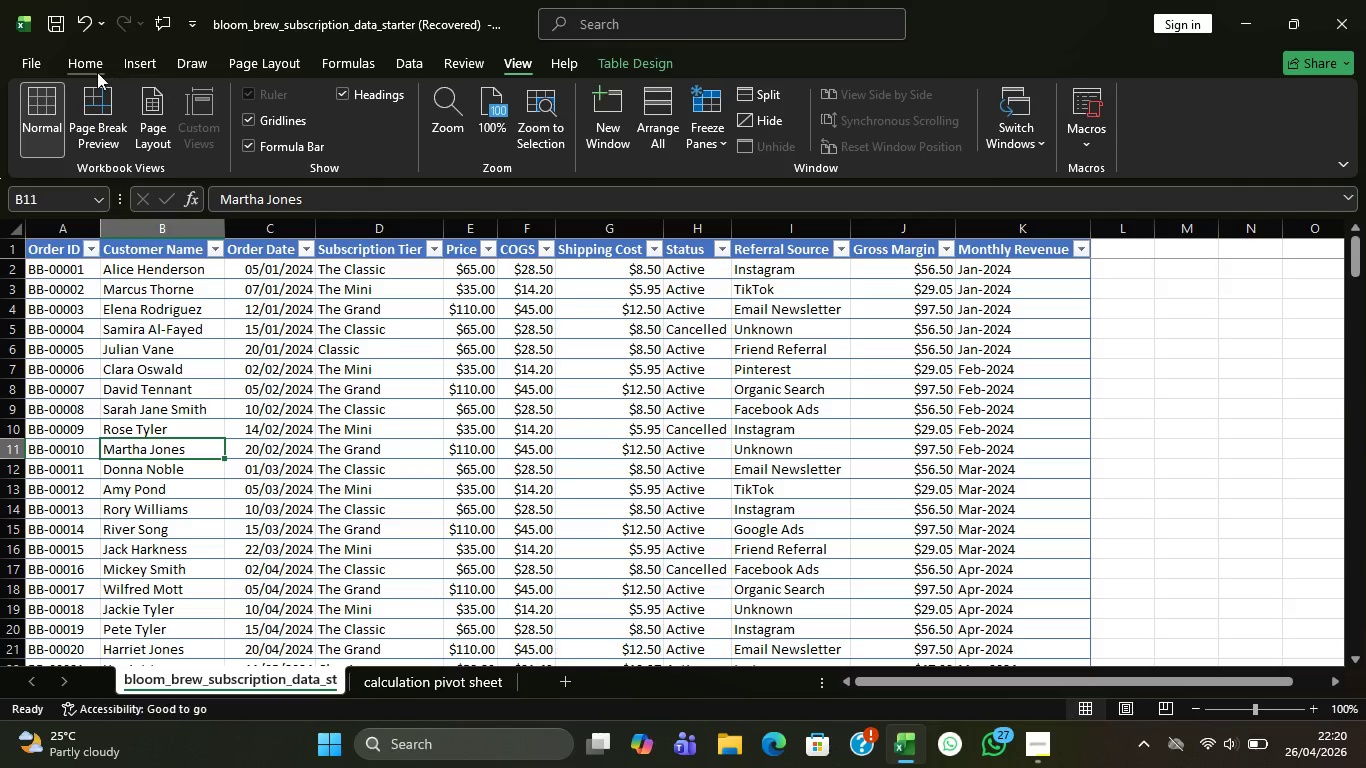 
left_click([144, 72])
 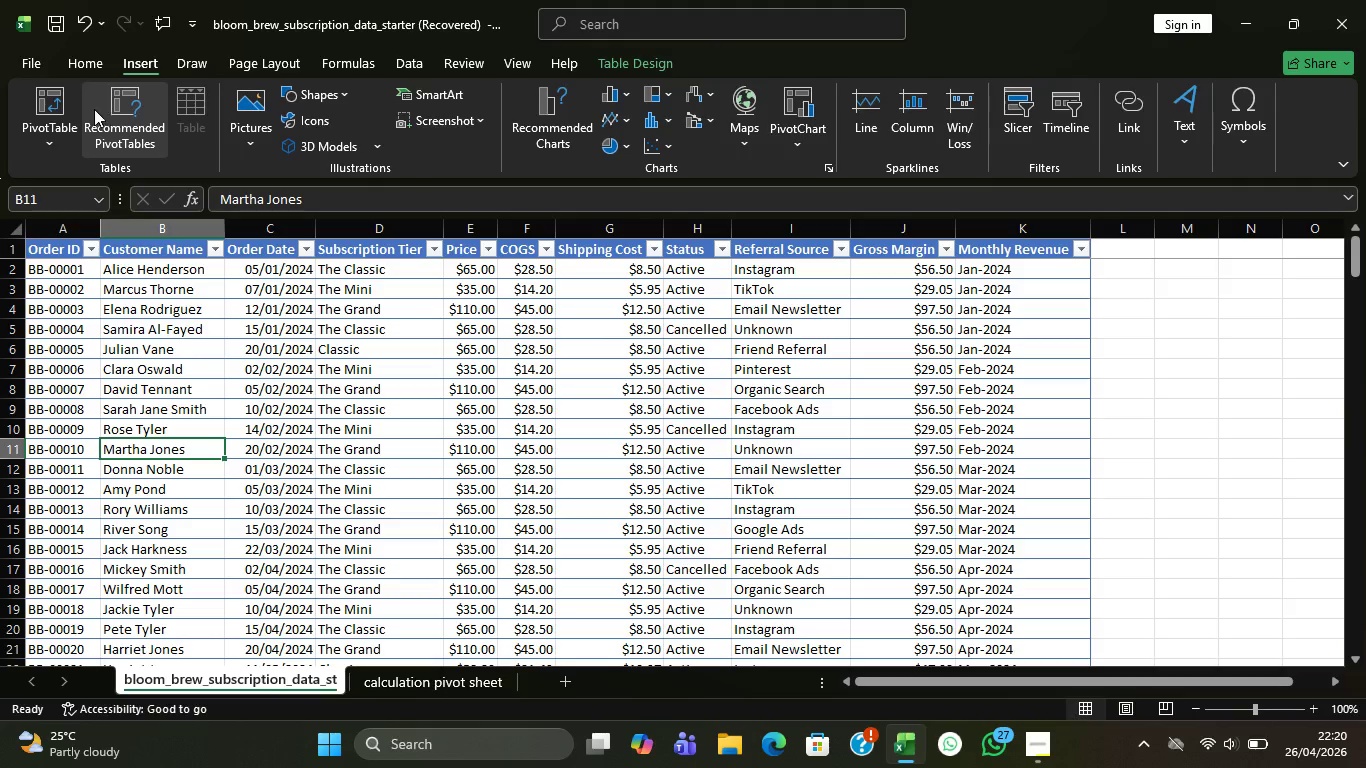 
left_click([50, 96])
 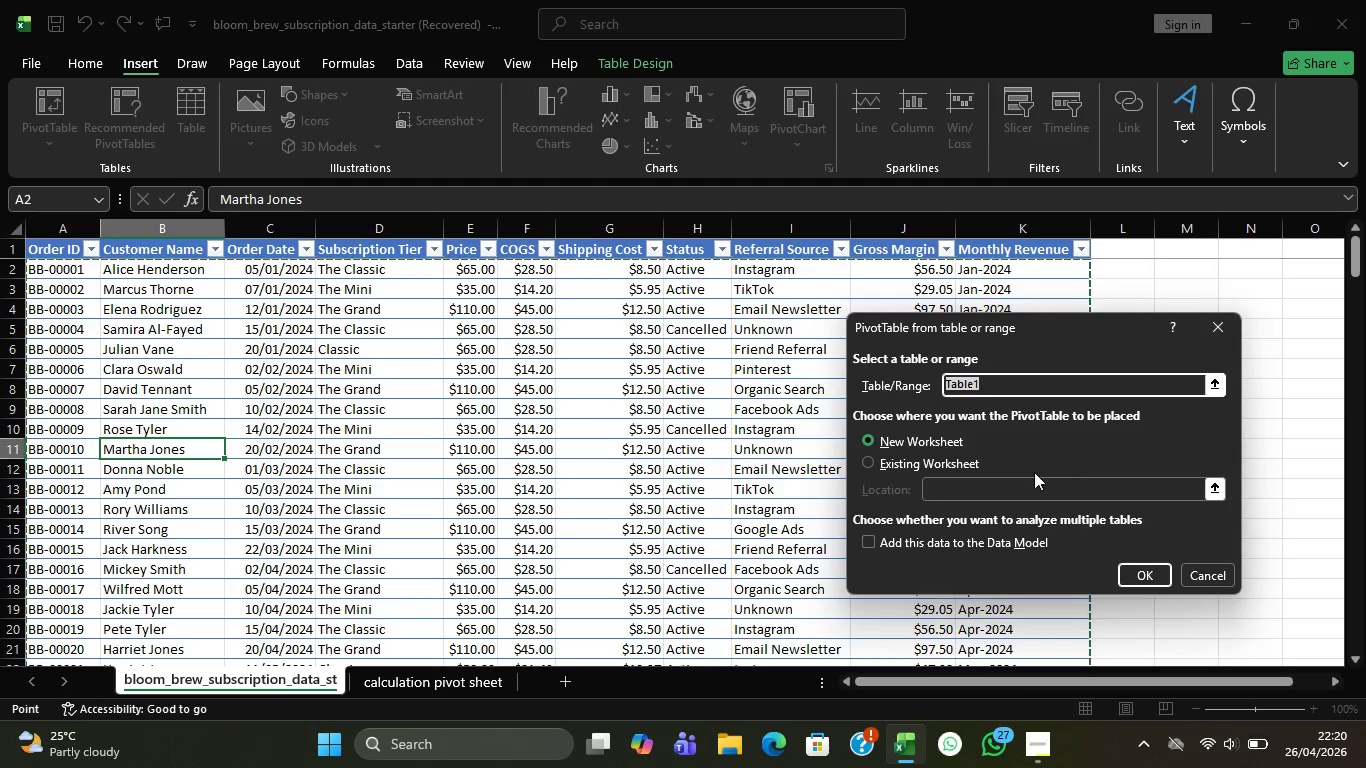 
left_click([882, 464])
 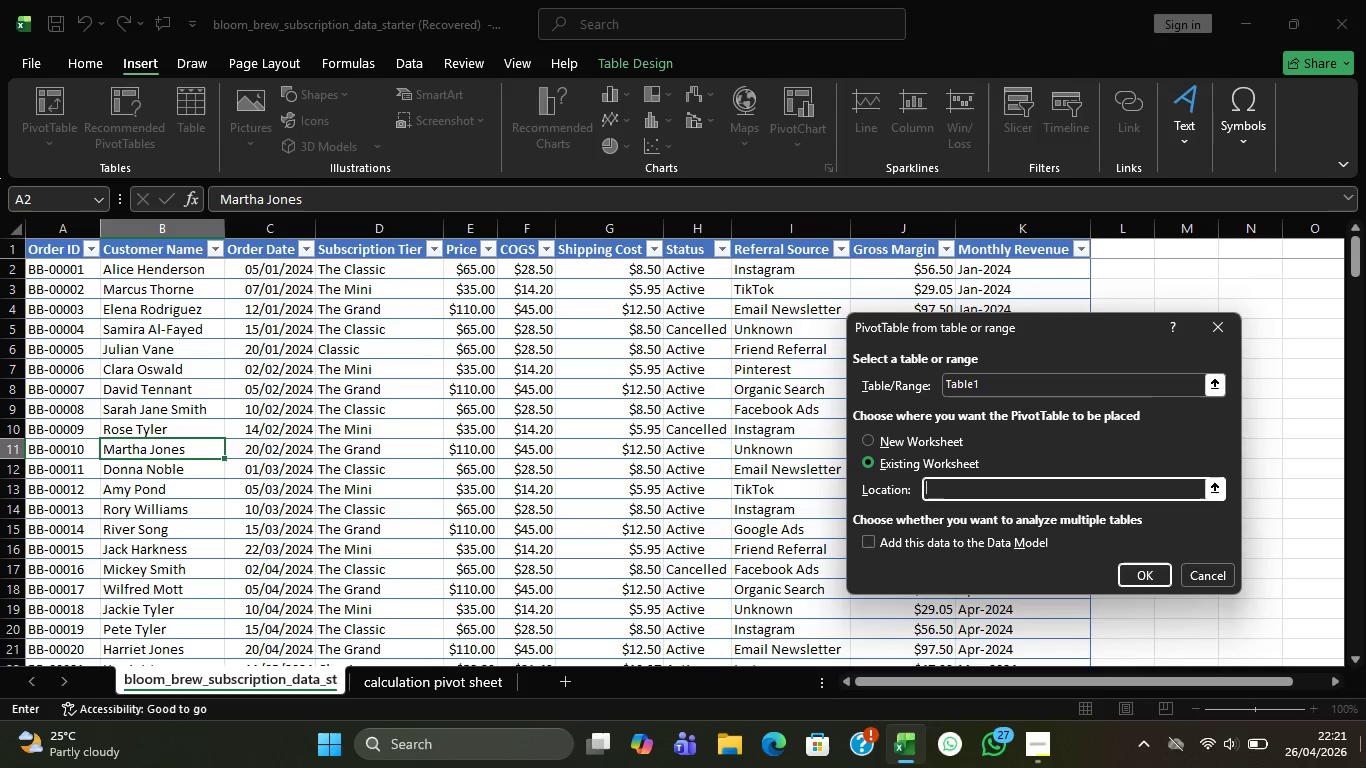 
mouse_move([1186, 717])
 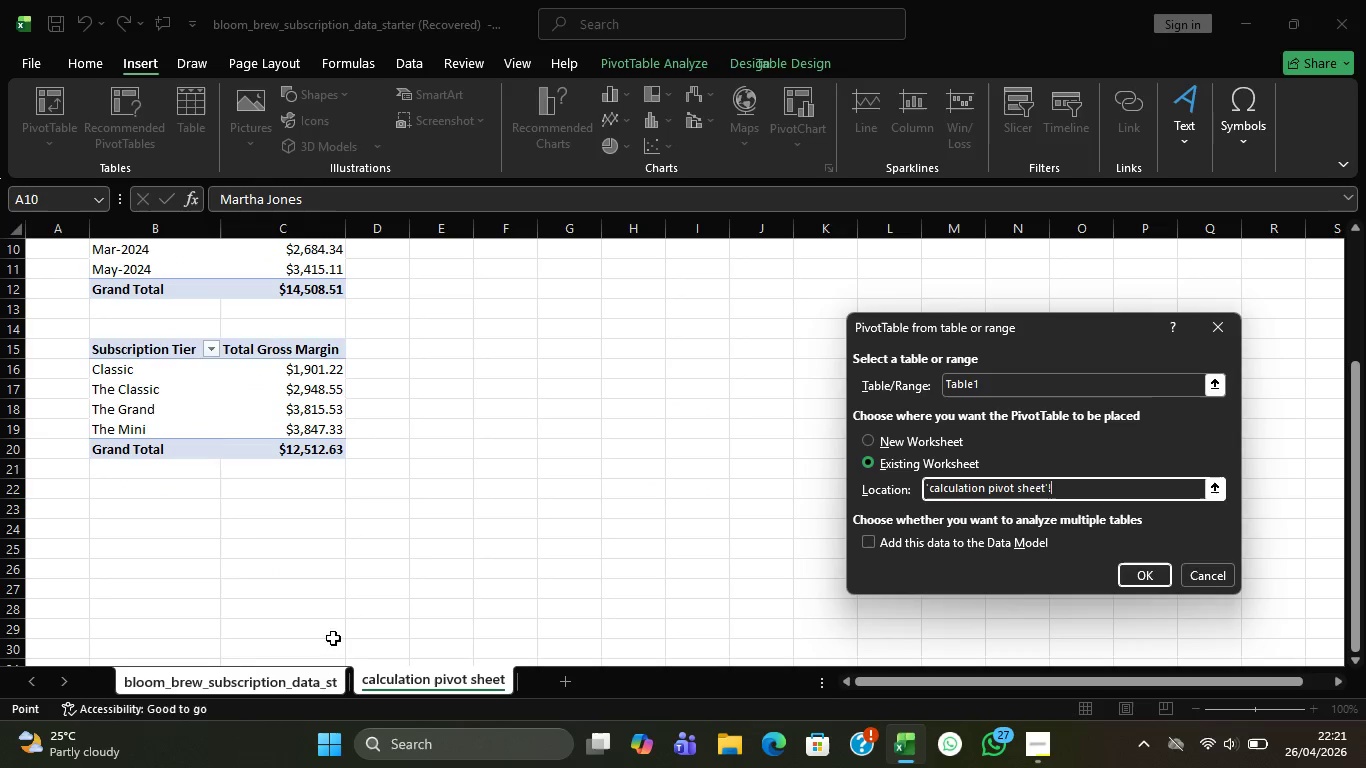 
left_click([159, 503])
 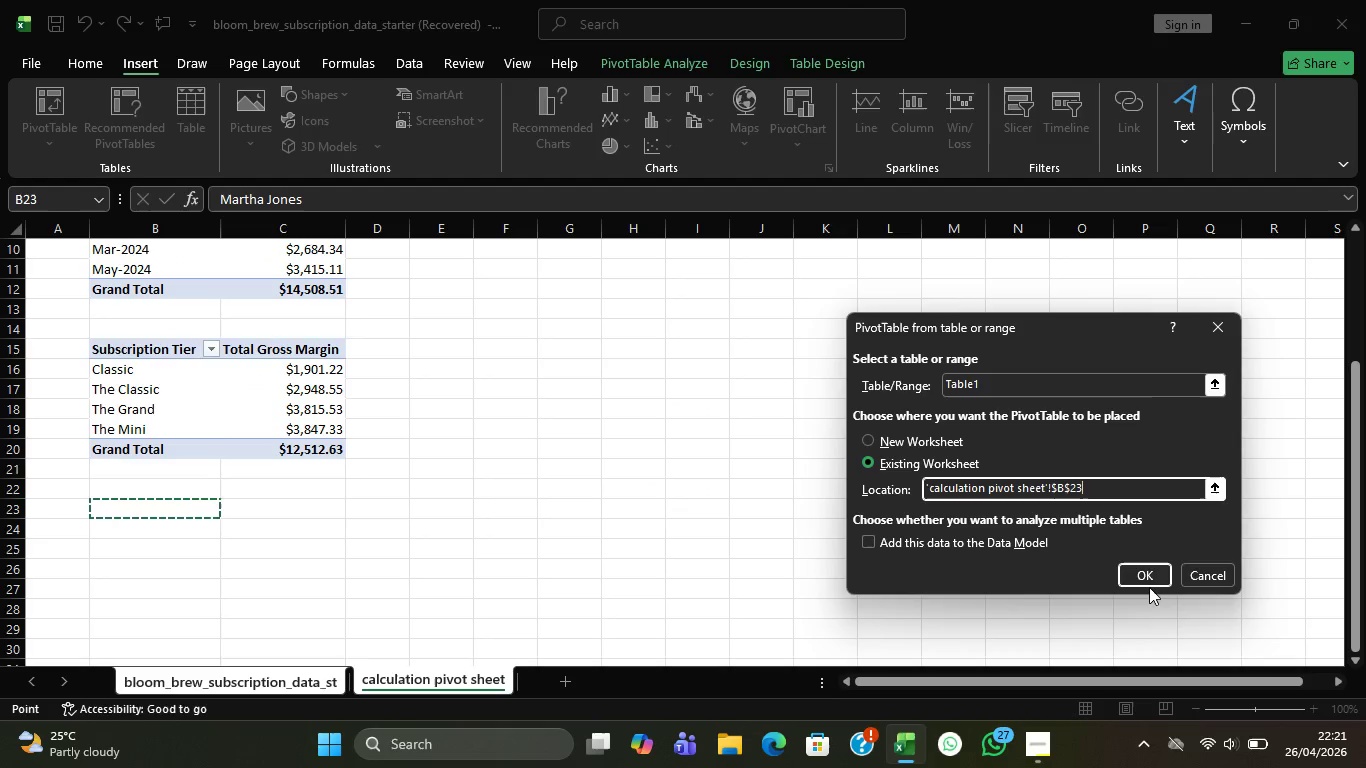 
left_click([1149, 585])
 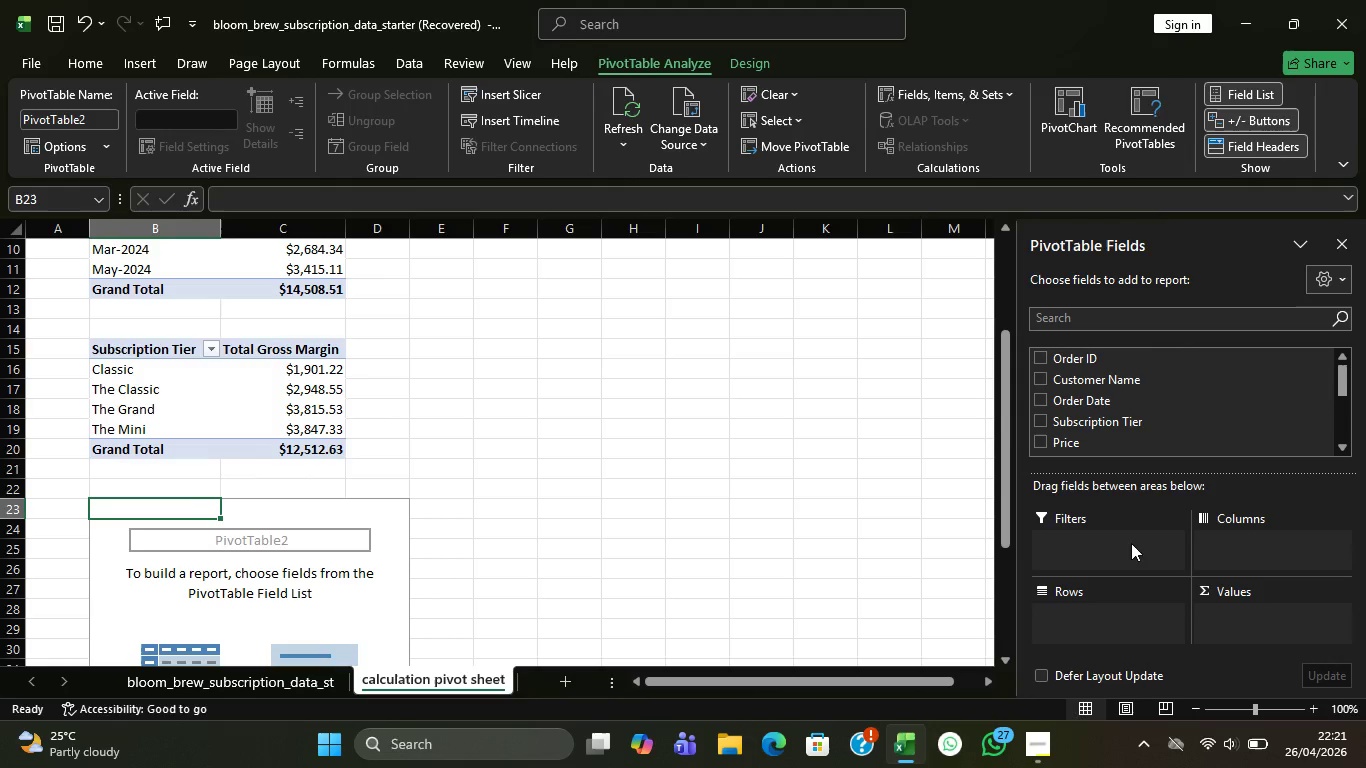 
scroll: coordinate [1131, 403], scroll_direction: down, amount: 3.0
 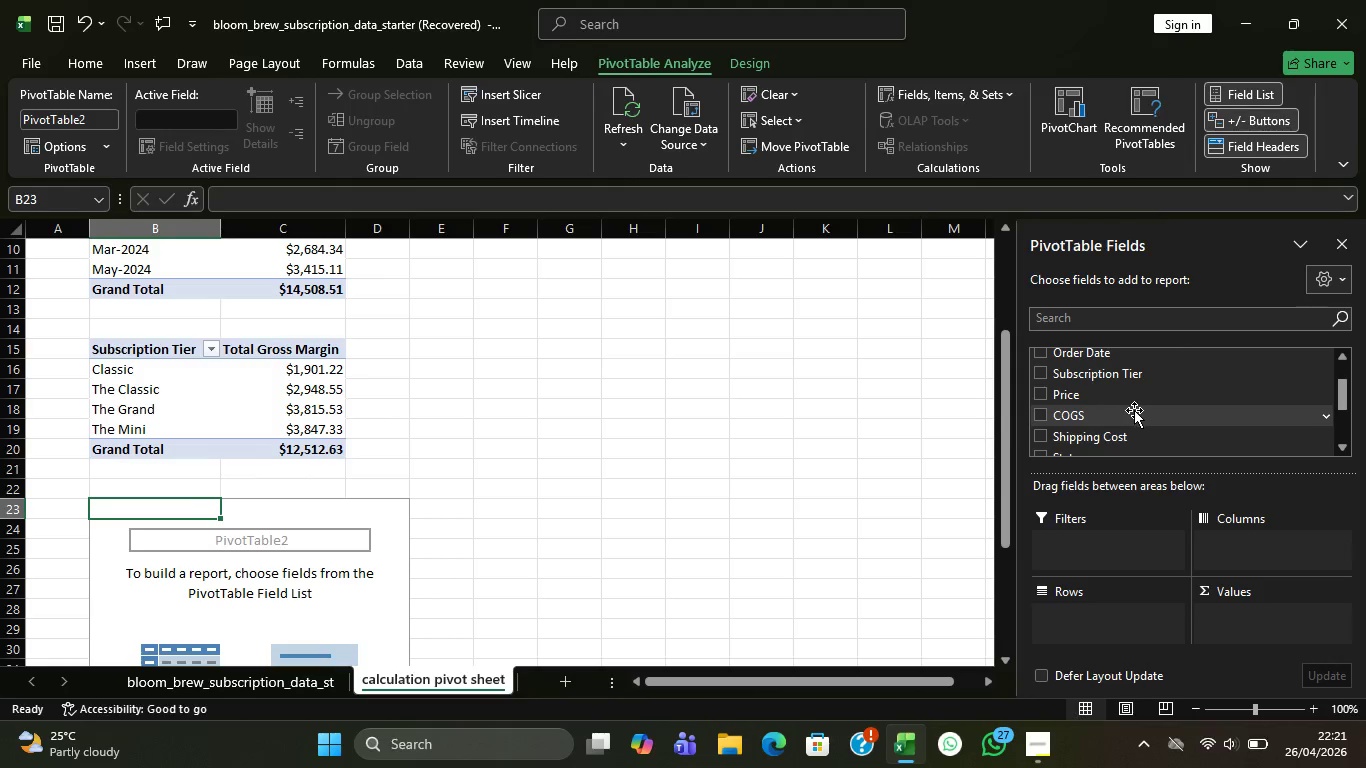 
scroll: coordinate [1136, 415], scroll_direction: none, amount: 0.0
 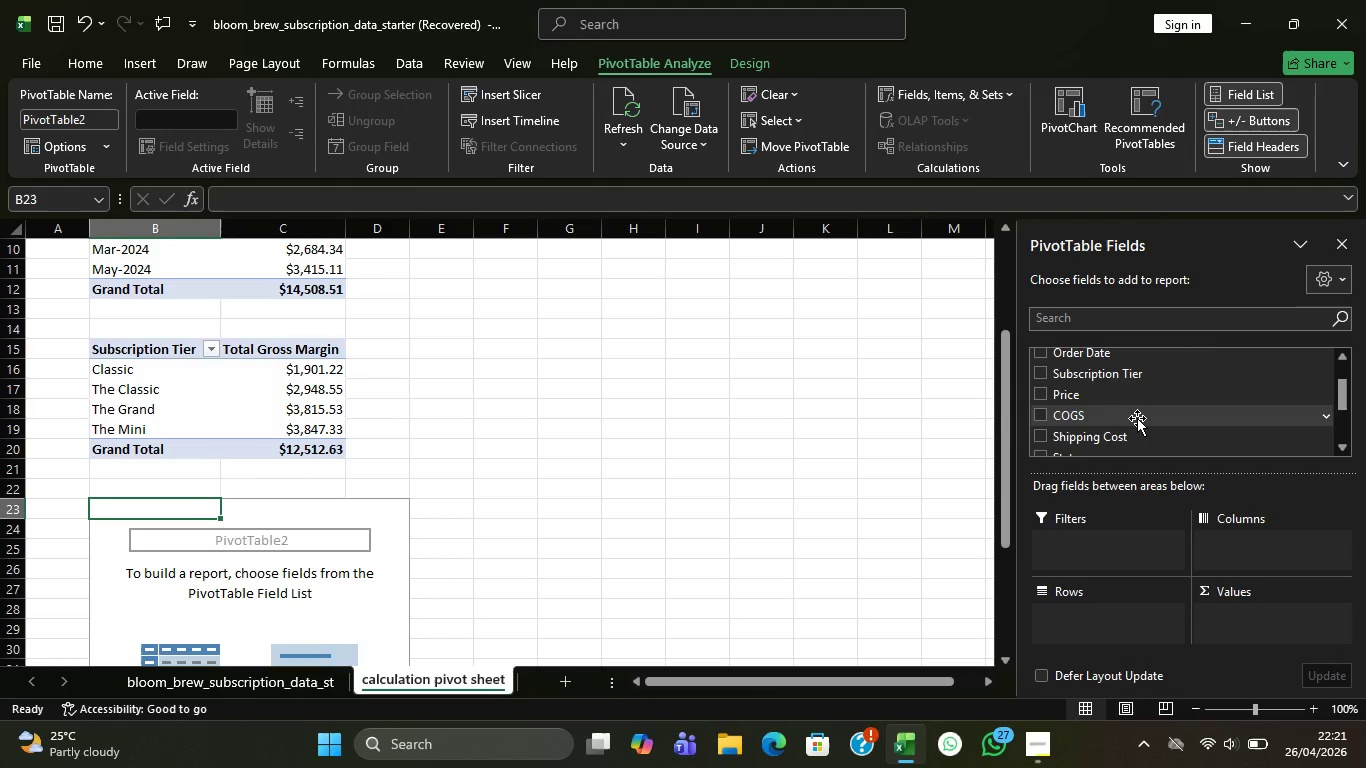 
scroll: coordinate [1137, 419], scroll_direction: down, amount: 2.0
 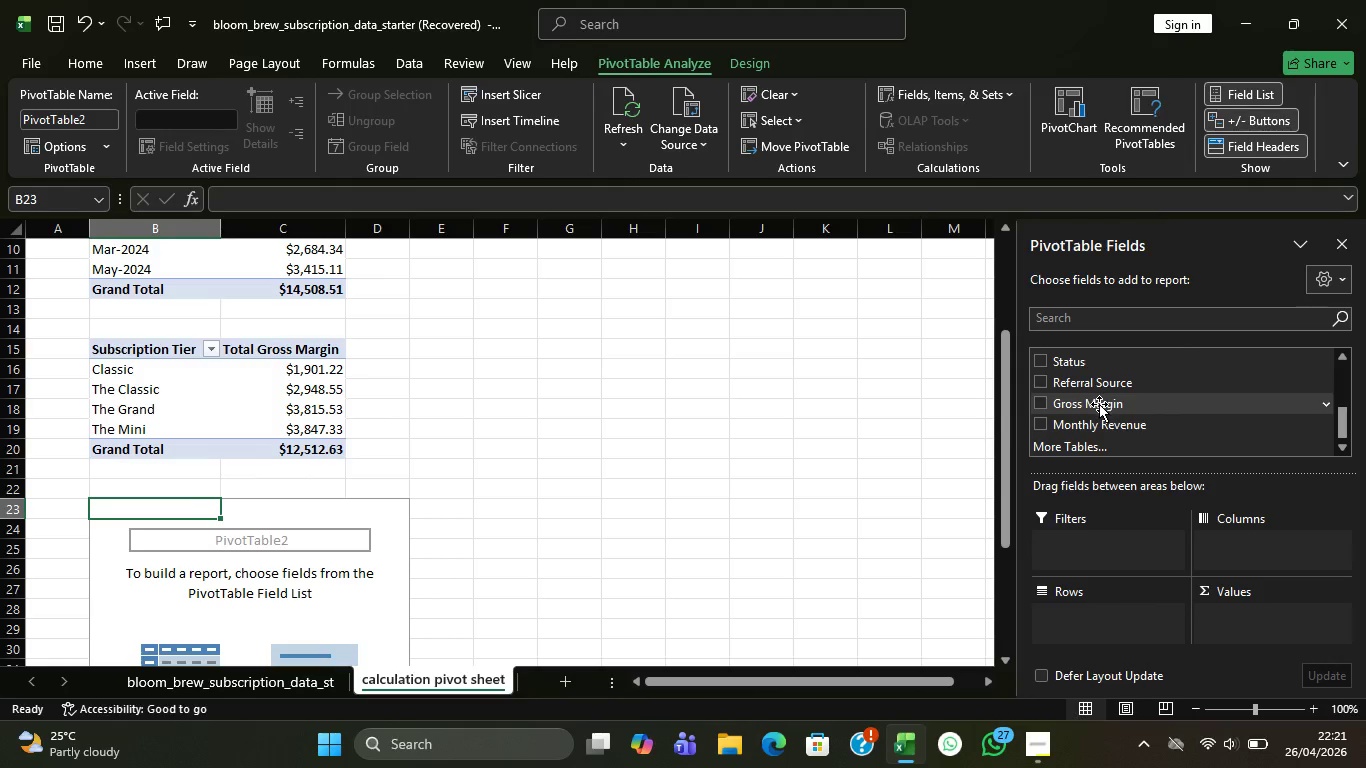 
wait(6.3)
 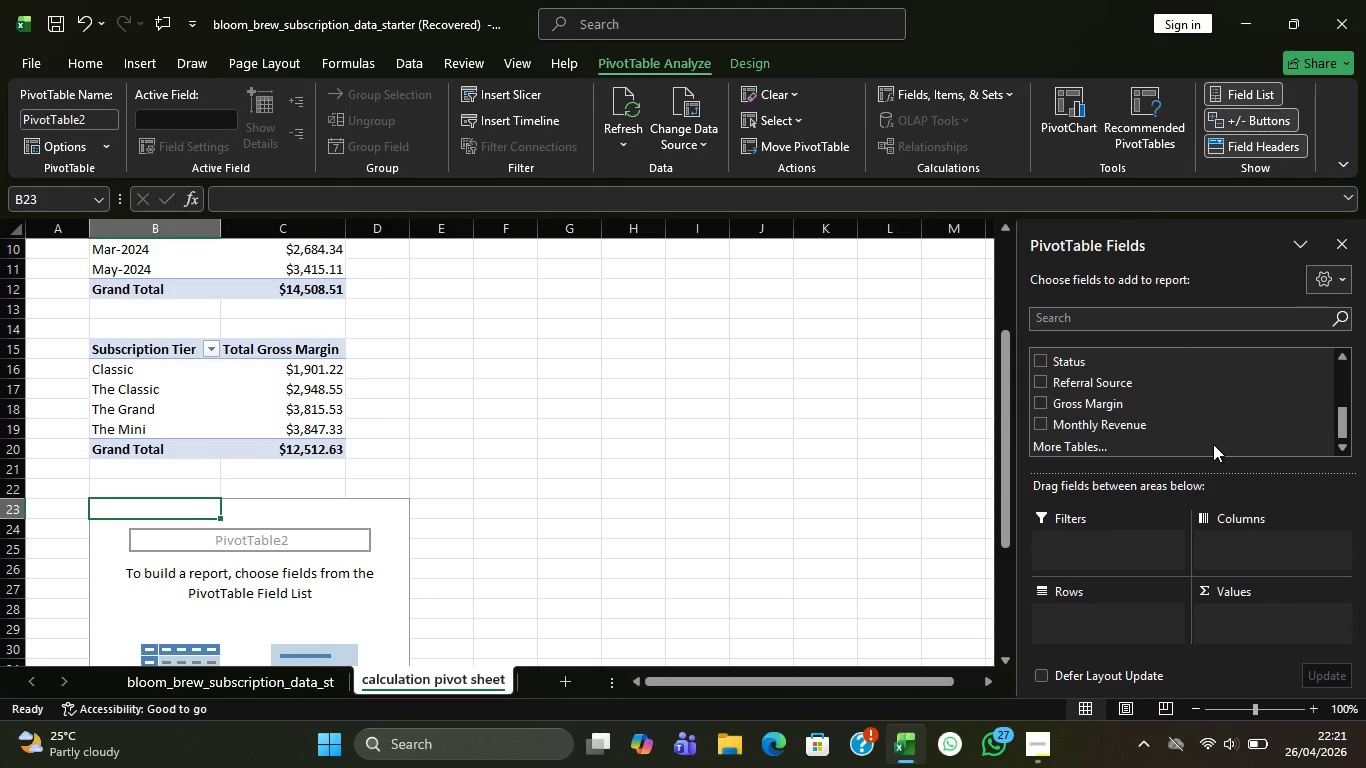 
left_click_drag(start_coordinate=[1106, 377], to_coordinate=[1082, 610])
 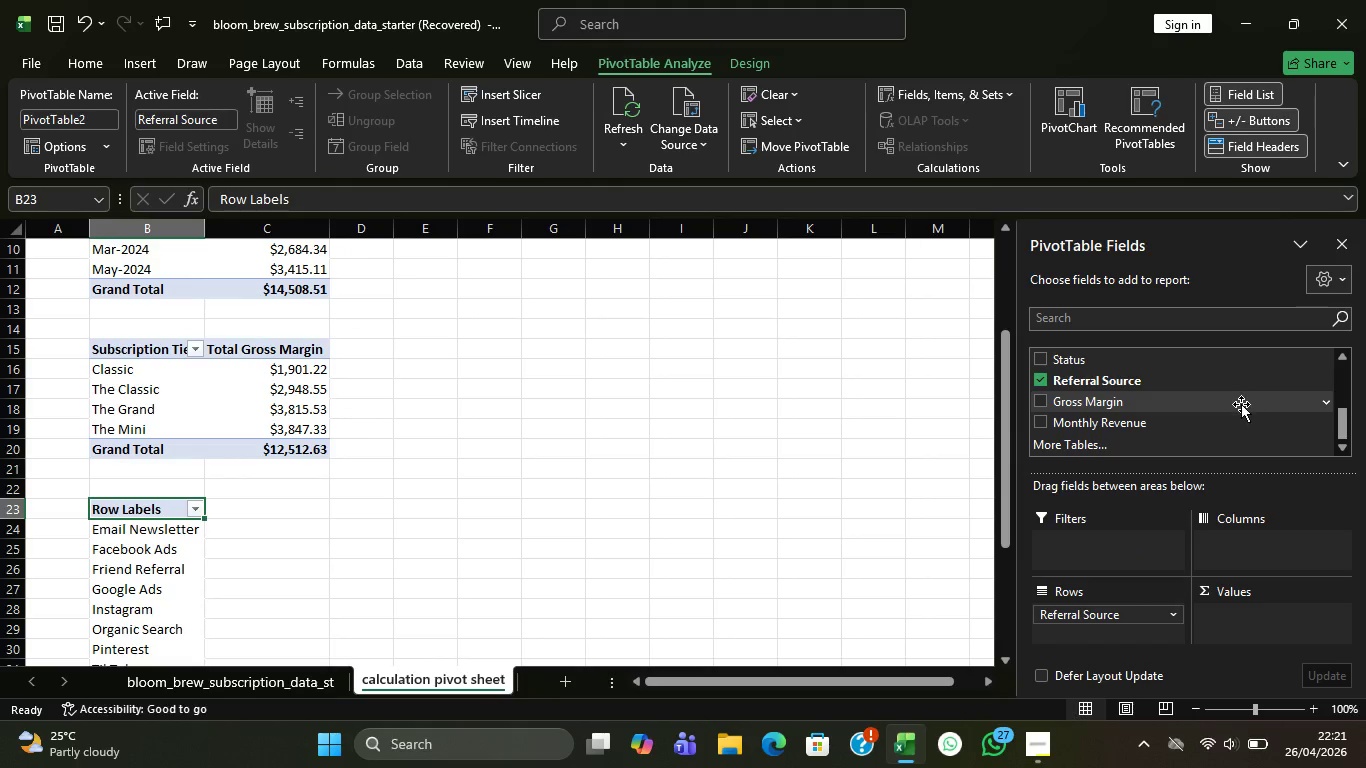 
scroll: coordinate [1241, 404], scroll_direction: up, amount: 5.0
 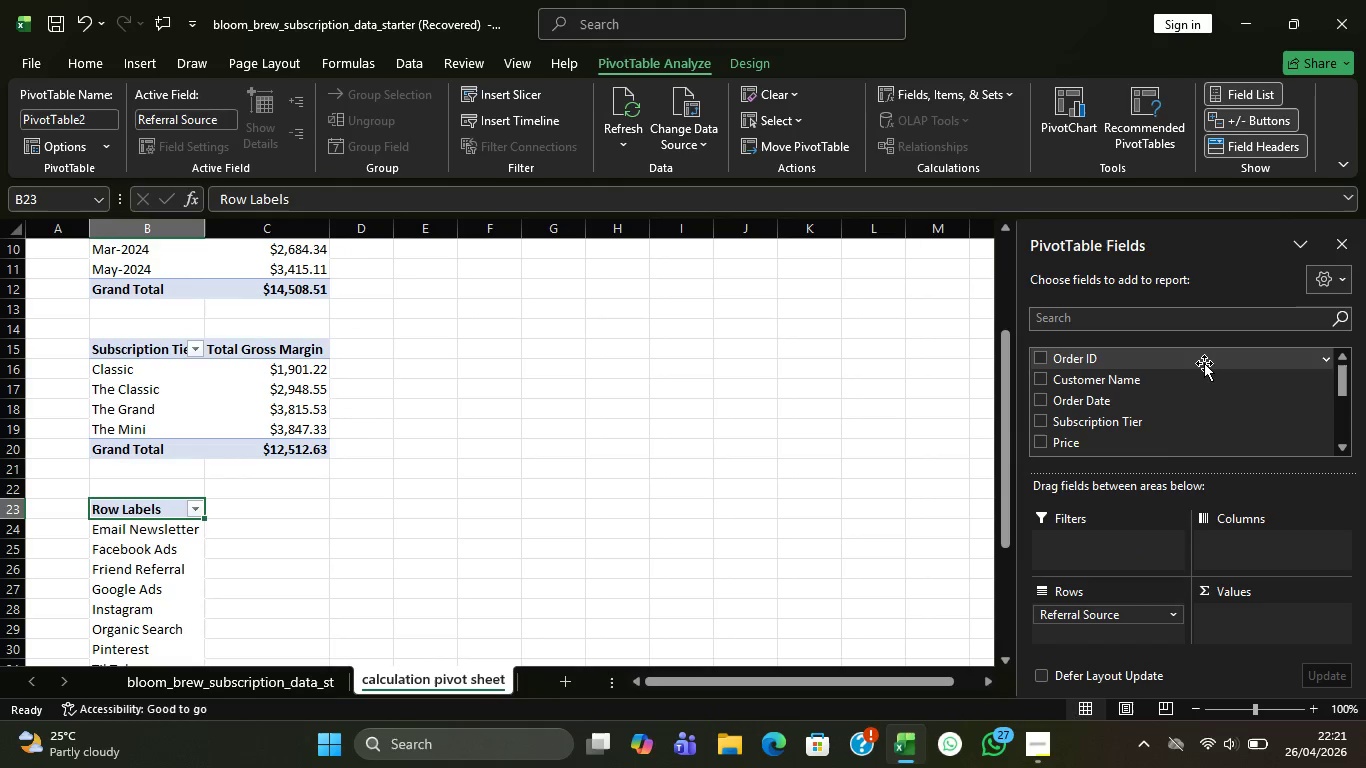 
left_click_drag(start_coordinate=[1204, 362], to_coordinate=[1263, 618])
 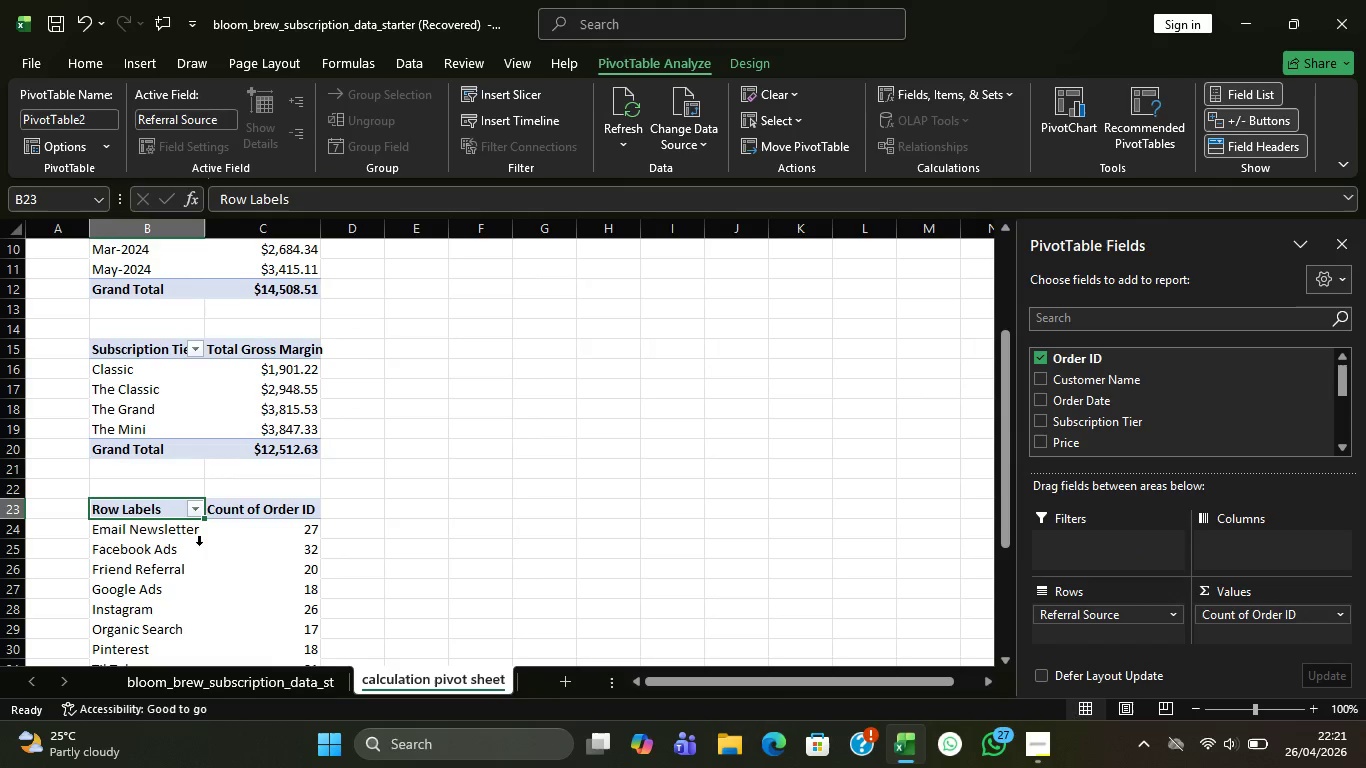 
scroll: coordinate [303, 490], scroll_direction: down, amount: 1.0
 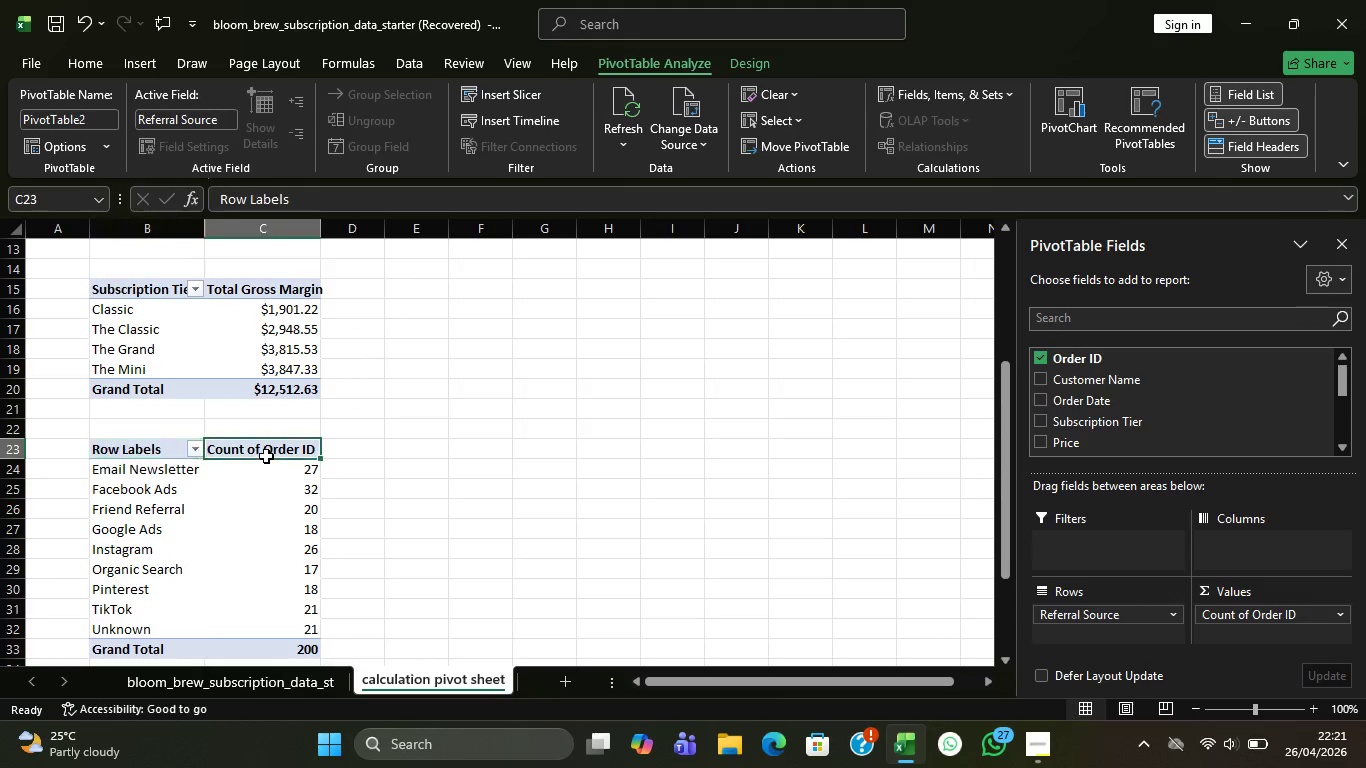 
double_click([266, 456])
 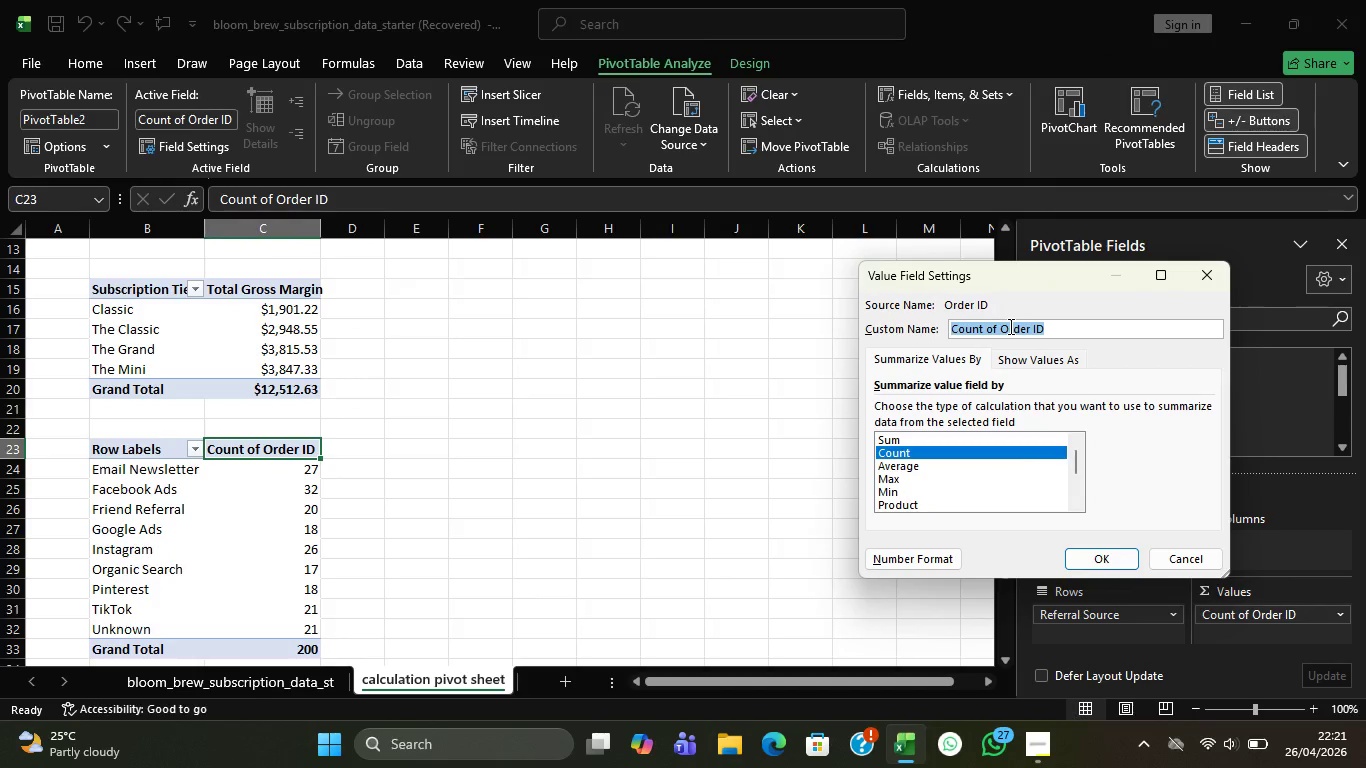 
left_click([1004, 326])
 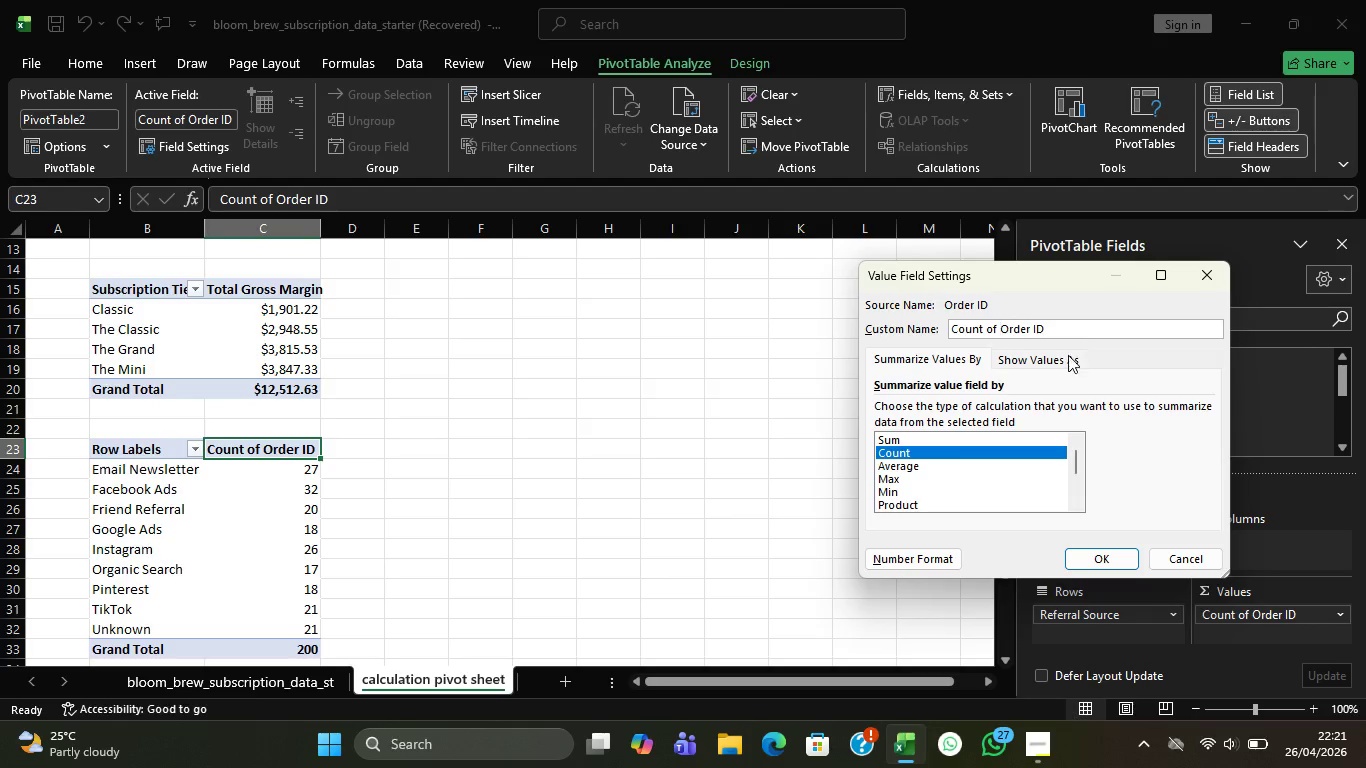 
hold_key(key=Backspace, duration=1.12)
 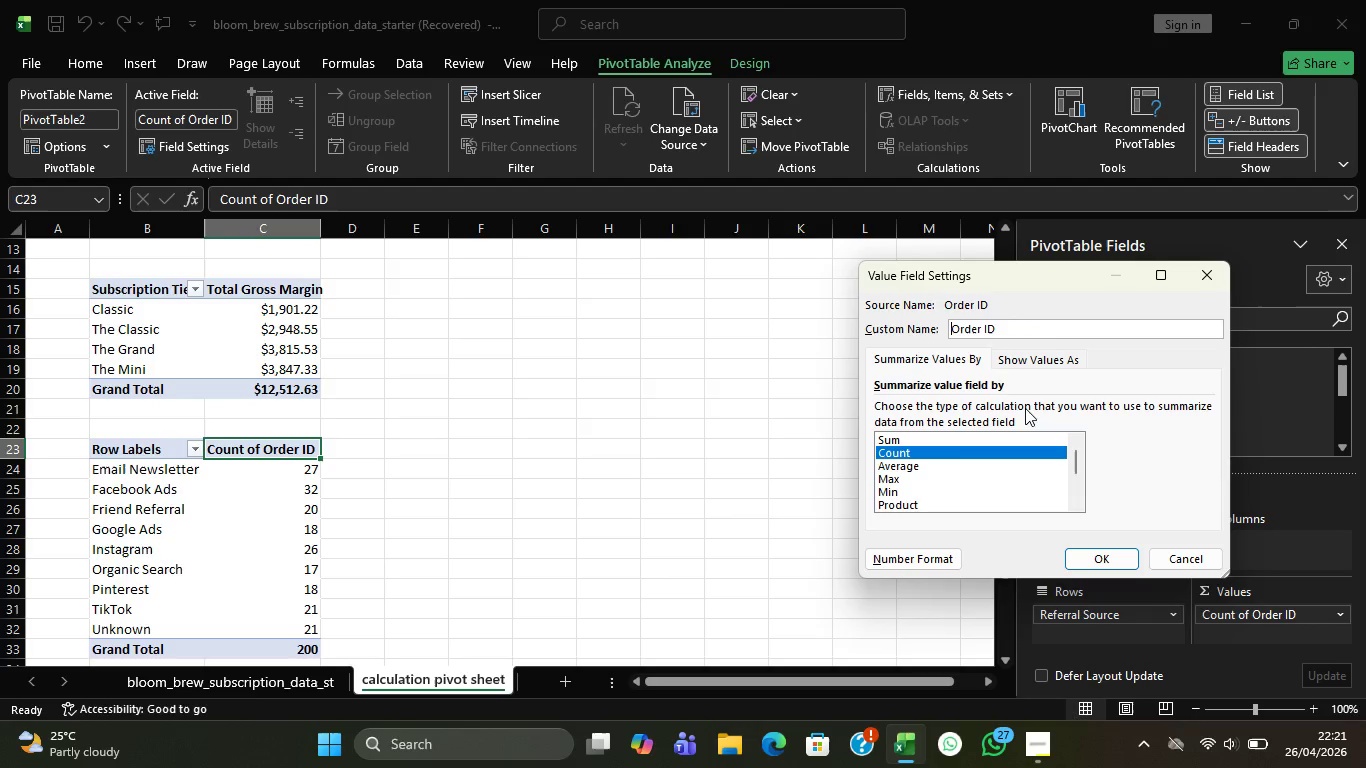 
key(Enter)
 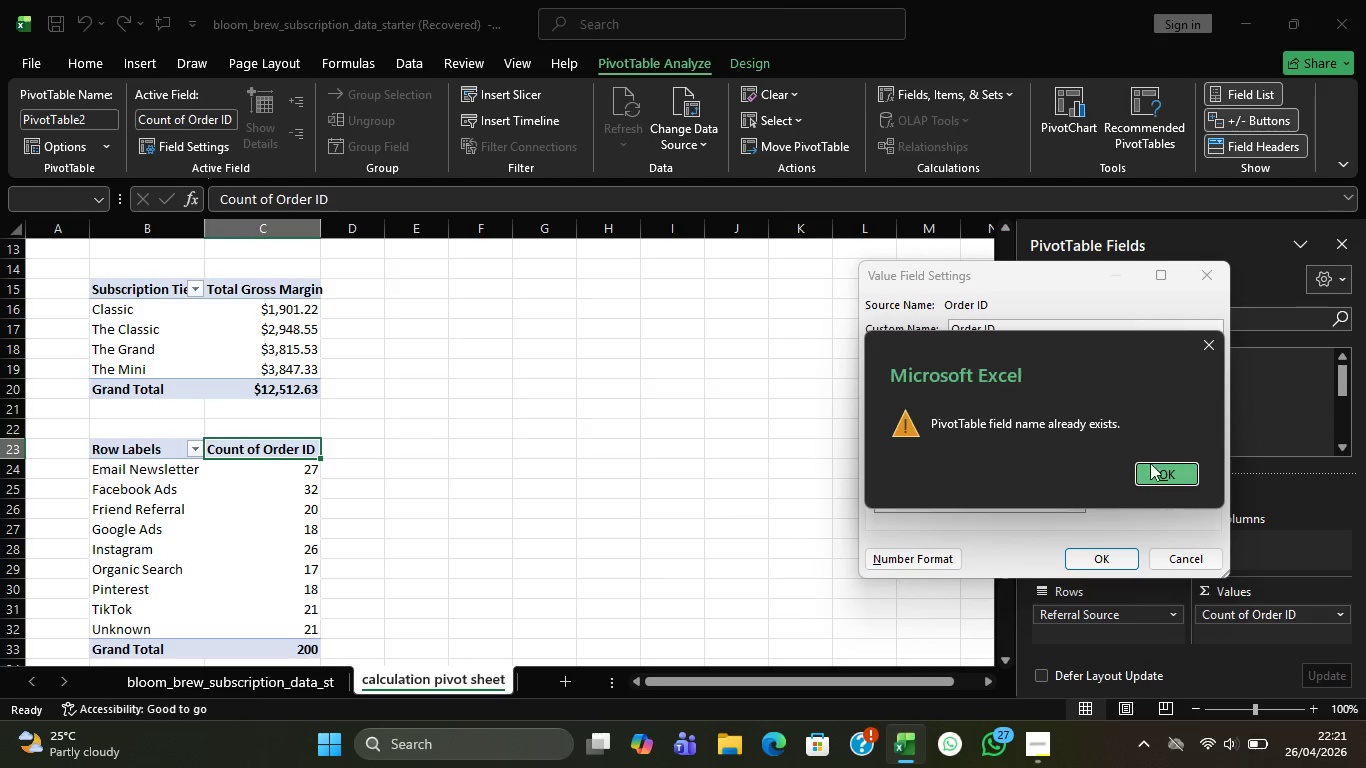 
left_click([1170, 475])
 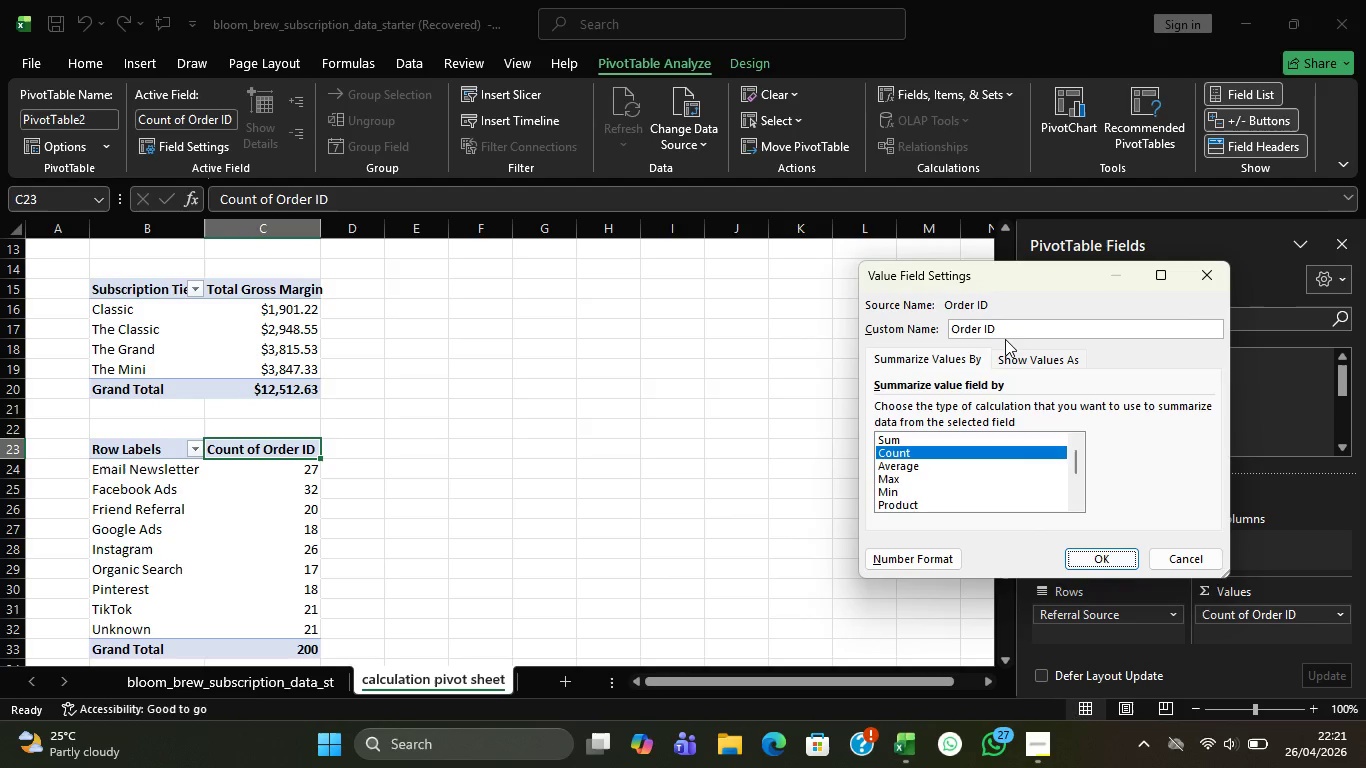 
left_click([1009, 329])
 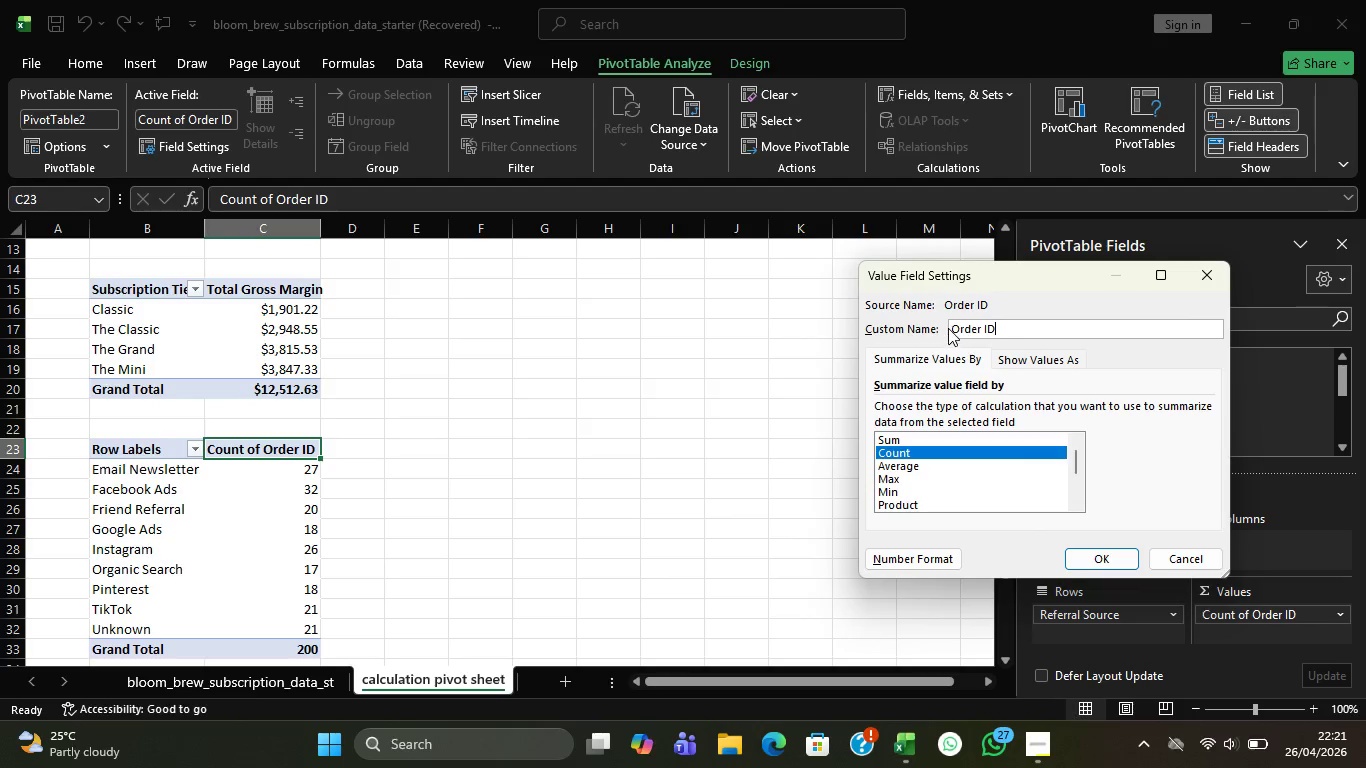 
left_click([954, 325])
 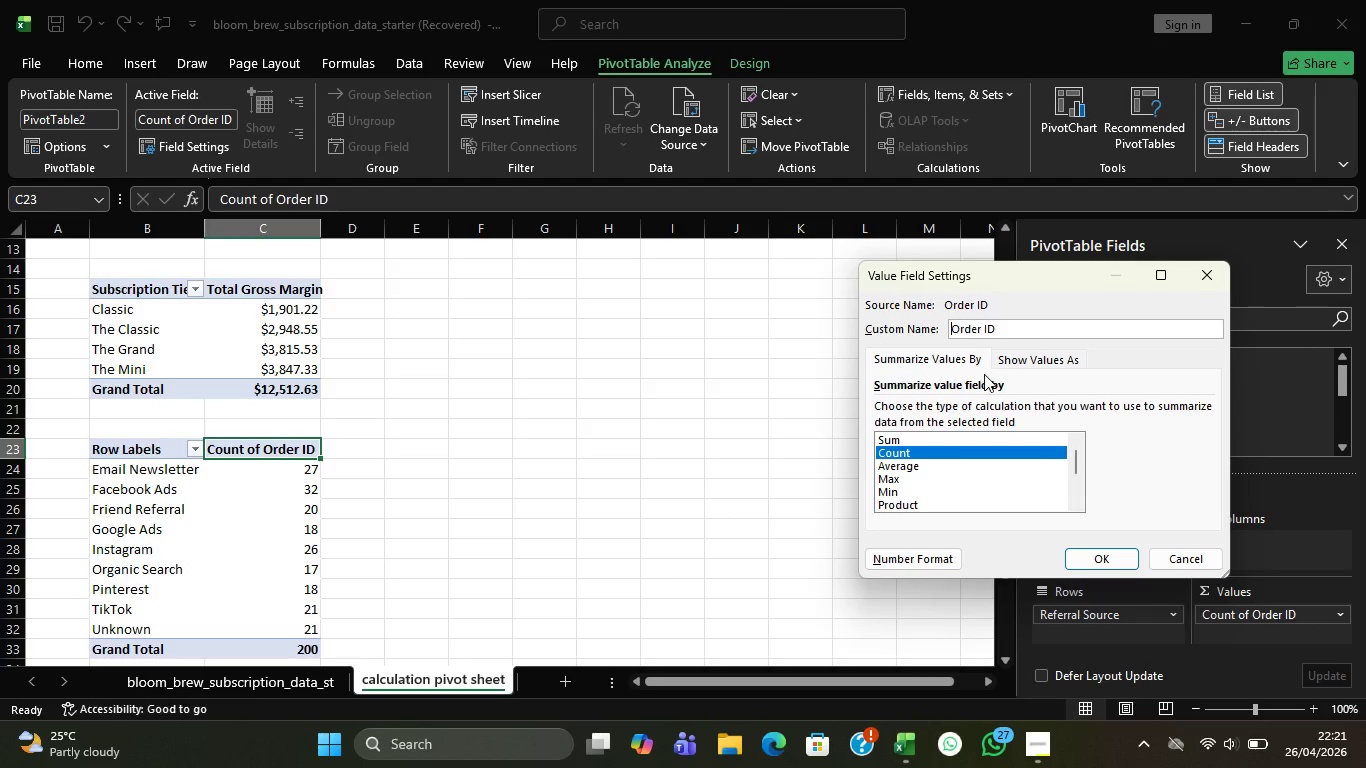 
wait(12.33)
 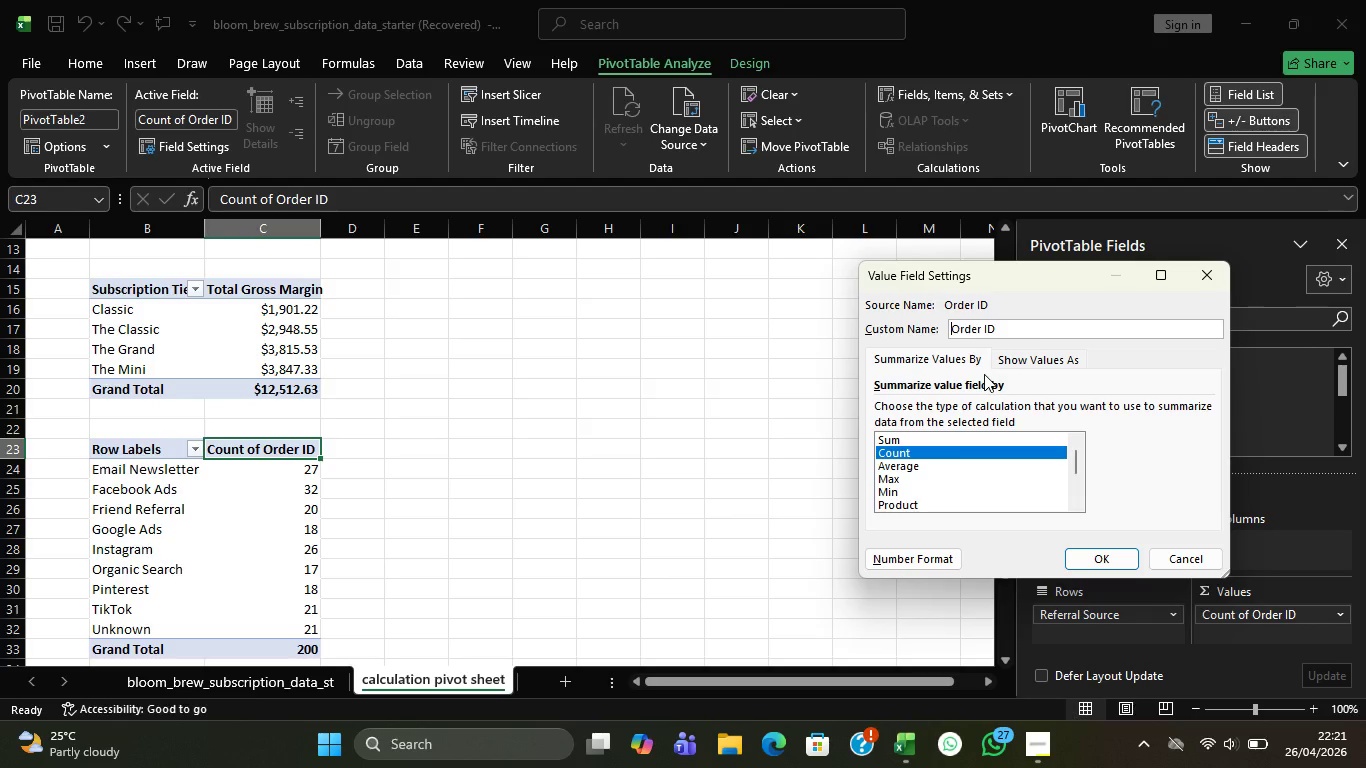 
type(Total)
 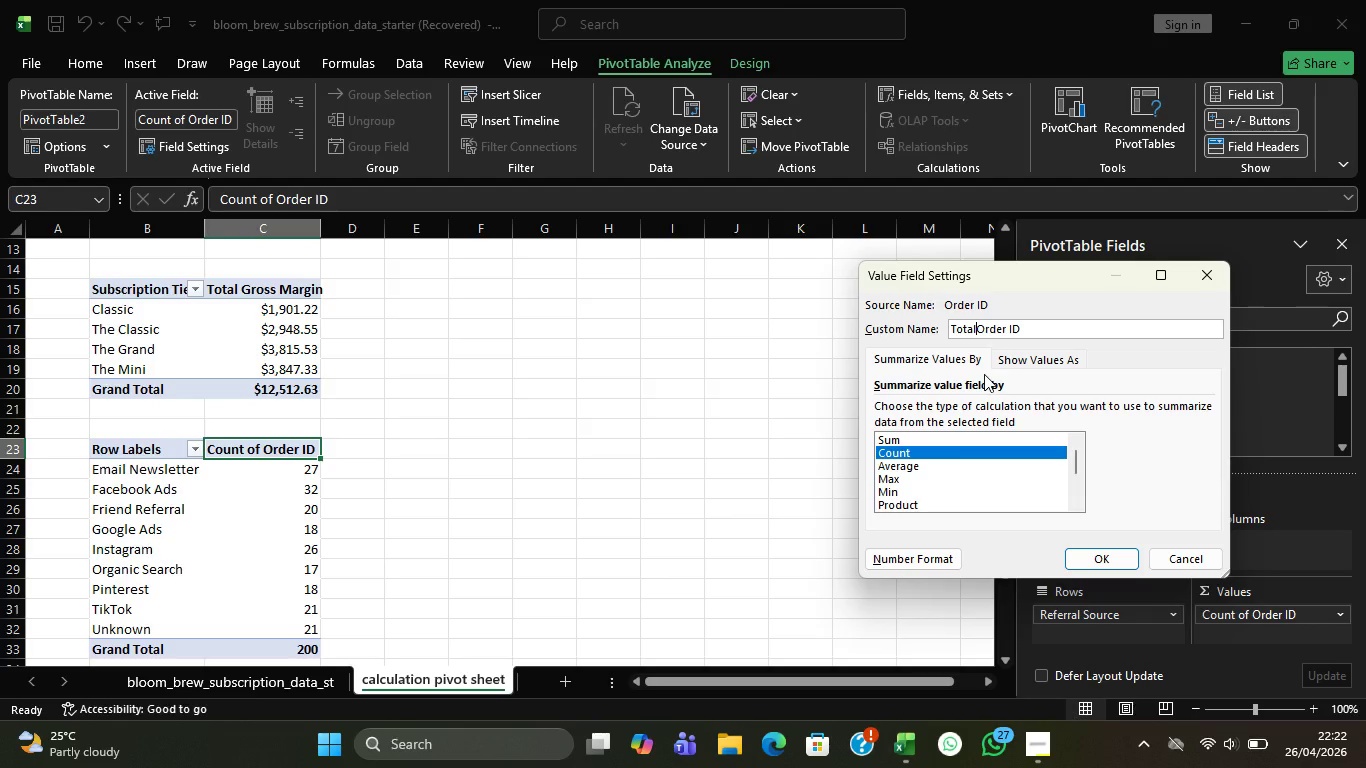 
wait(13.19)
 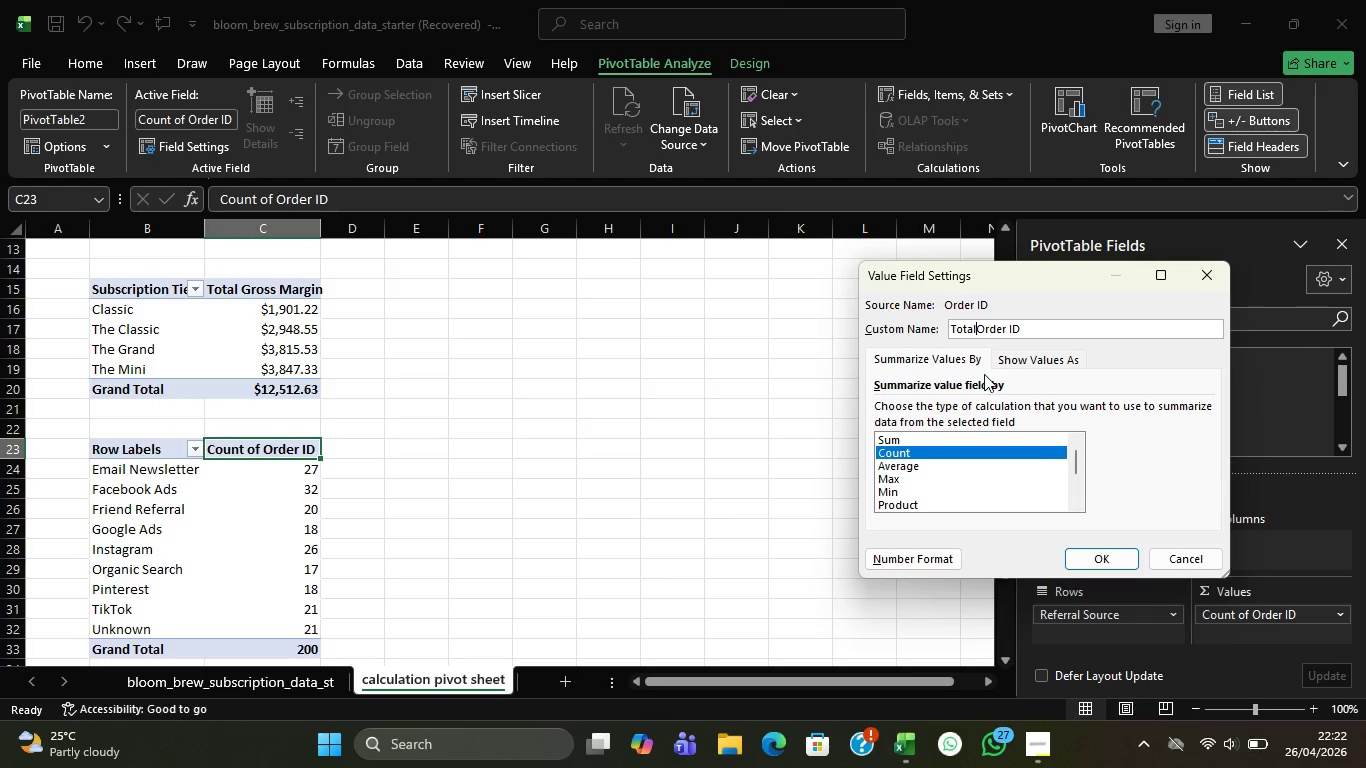 
key(Space)
 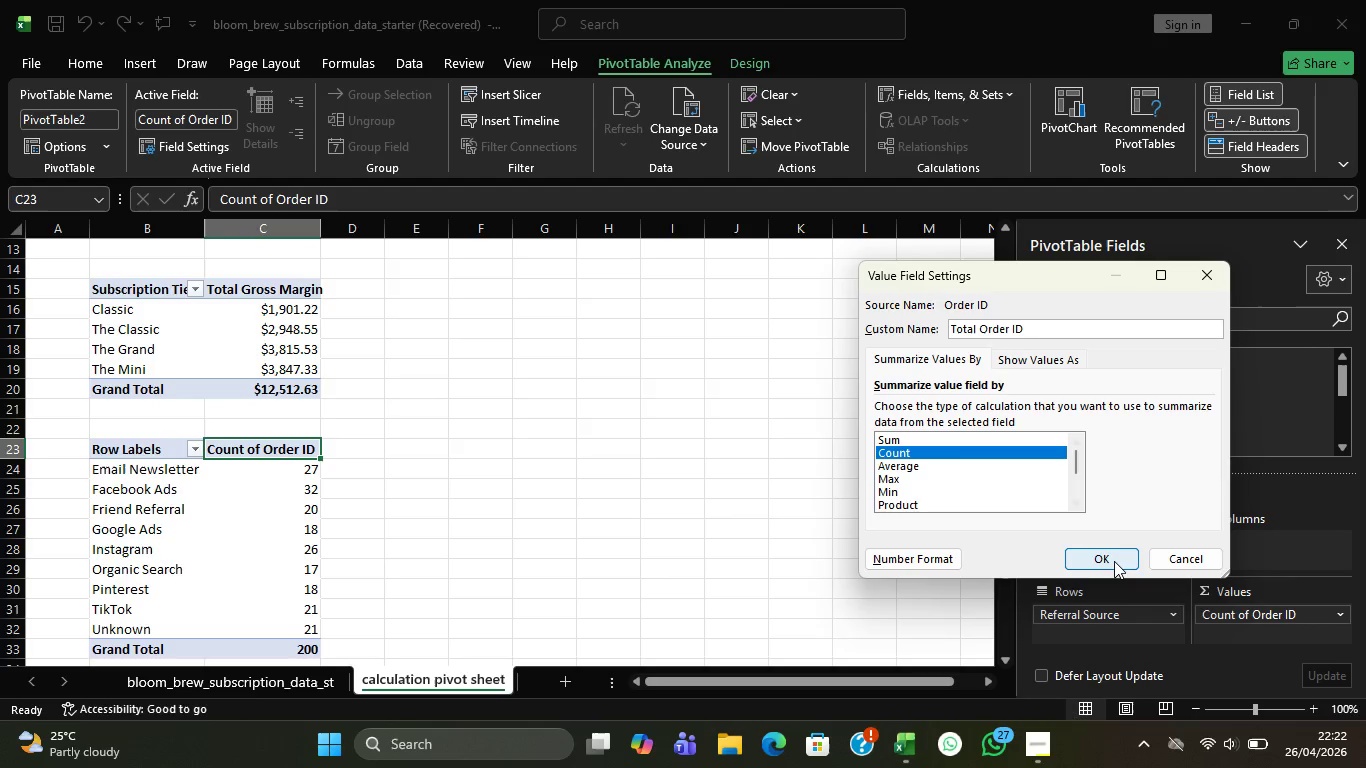 
left_click([1114, 561])
 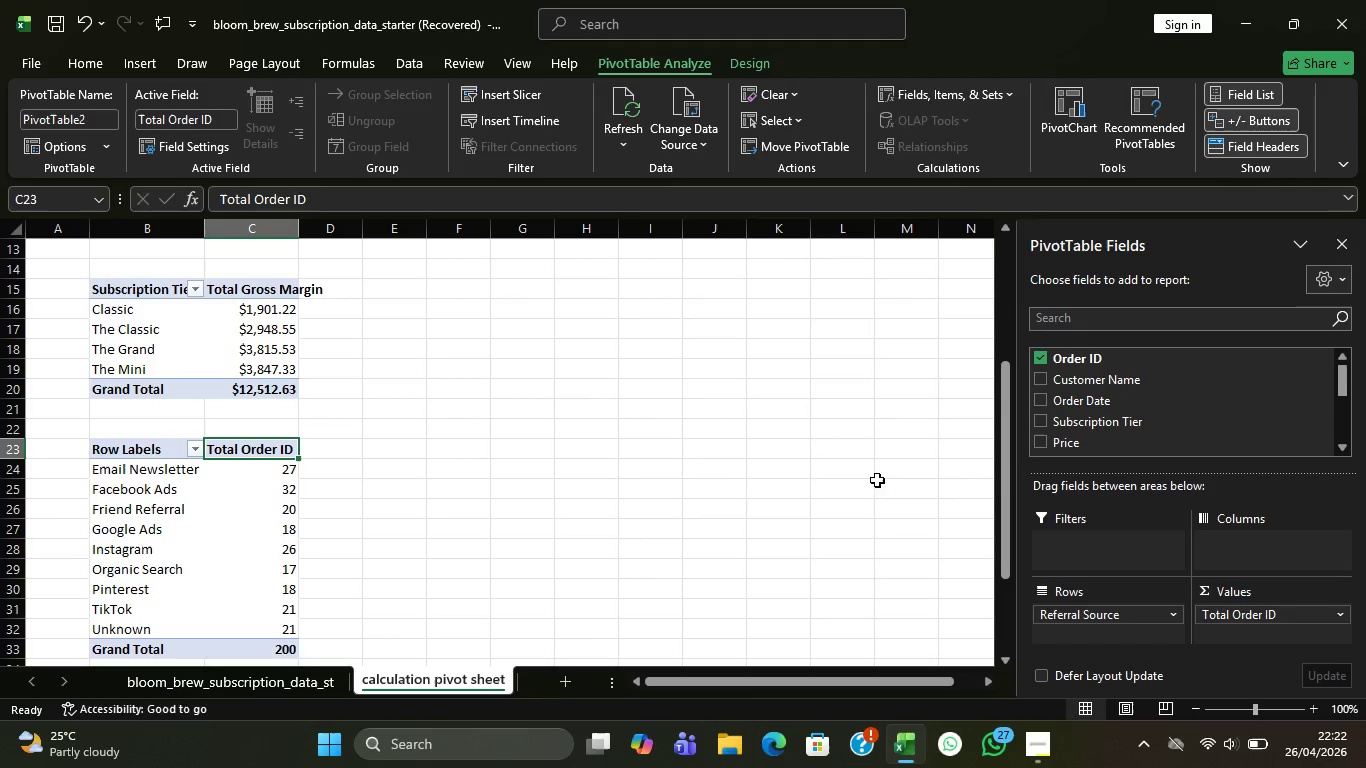 
scroll: coordinate [655, 377], scroll_direction: down, amount: 2.0
 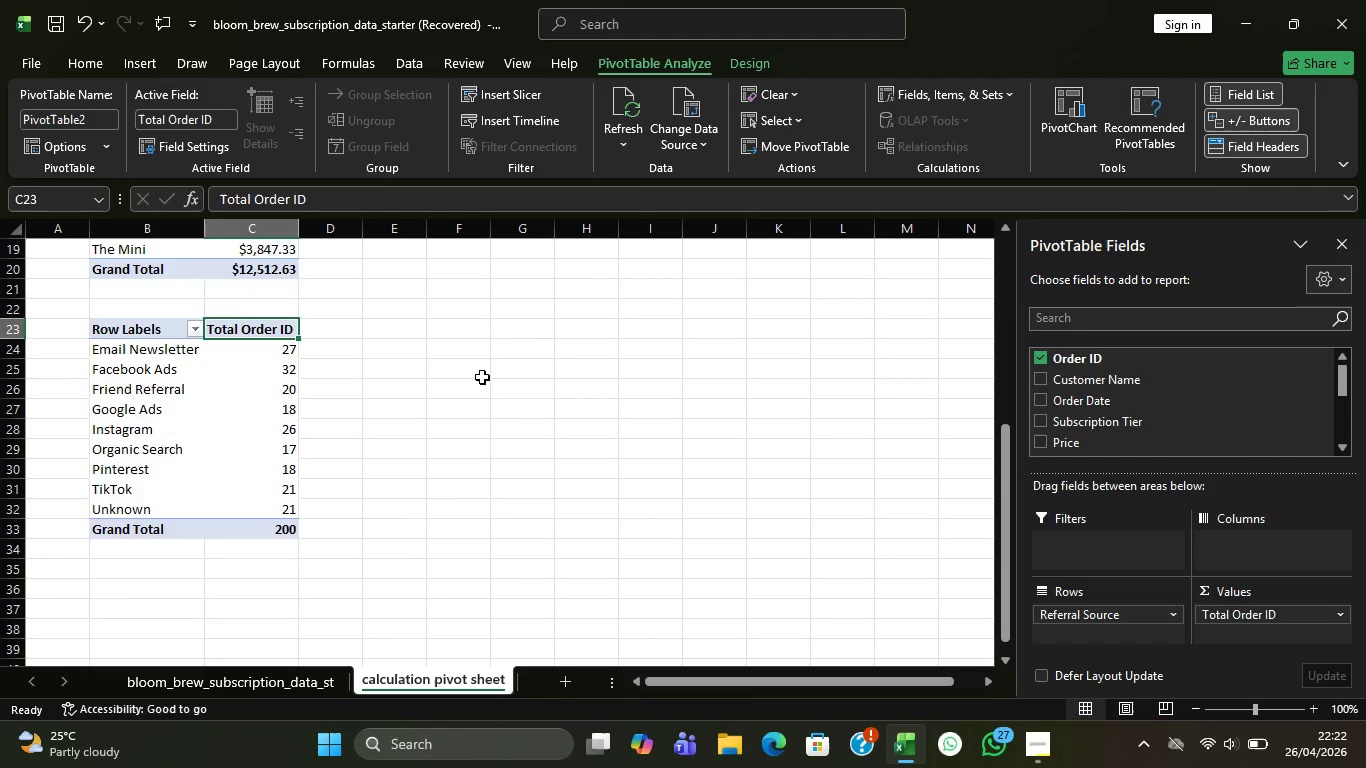 
scroll: coordinate [485, 345], scroll_direction: up, amount: 6.0
 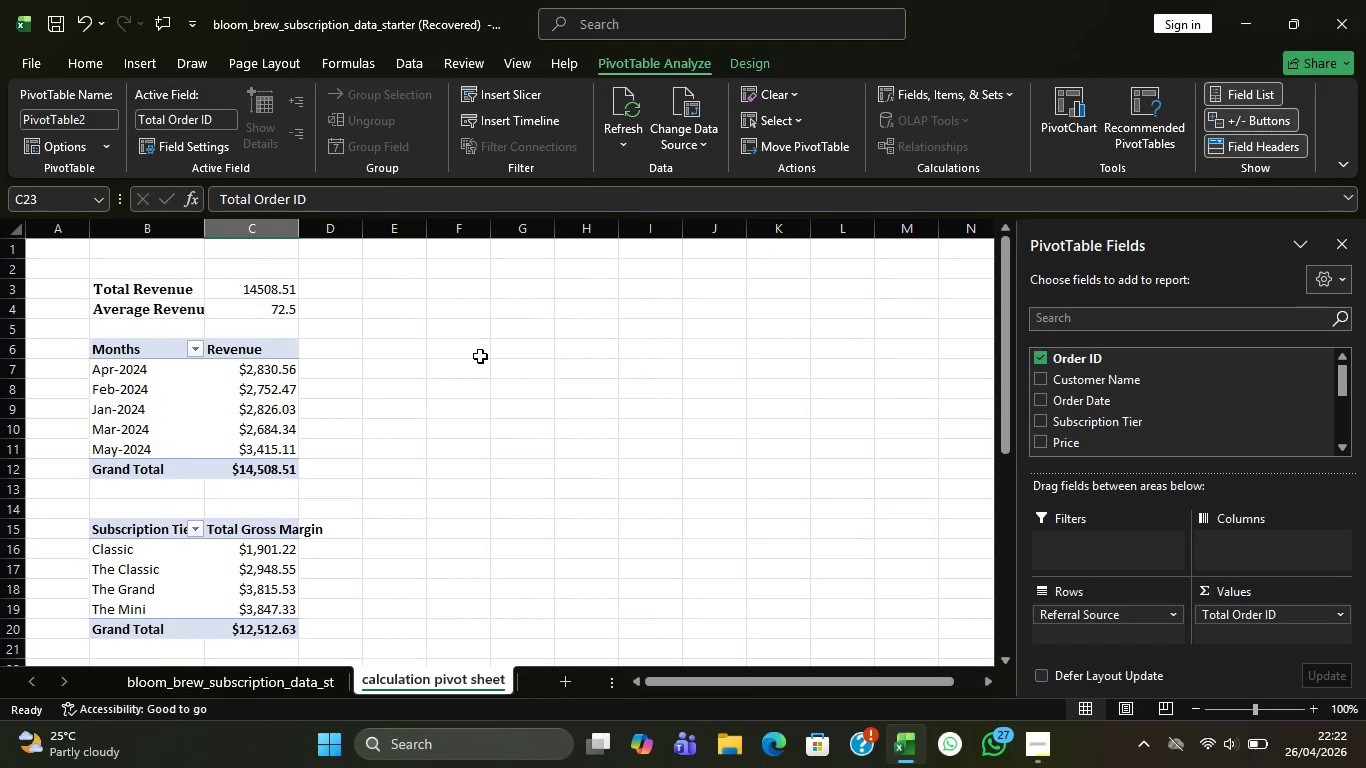 
scroll: coordinate [480, 357], scroll_direction: down, amount: 1.0
 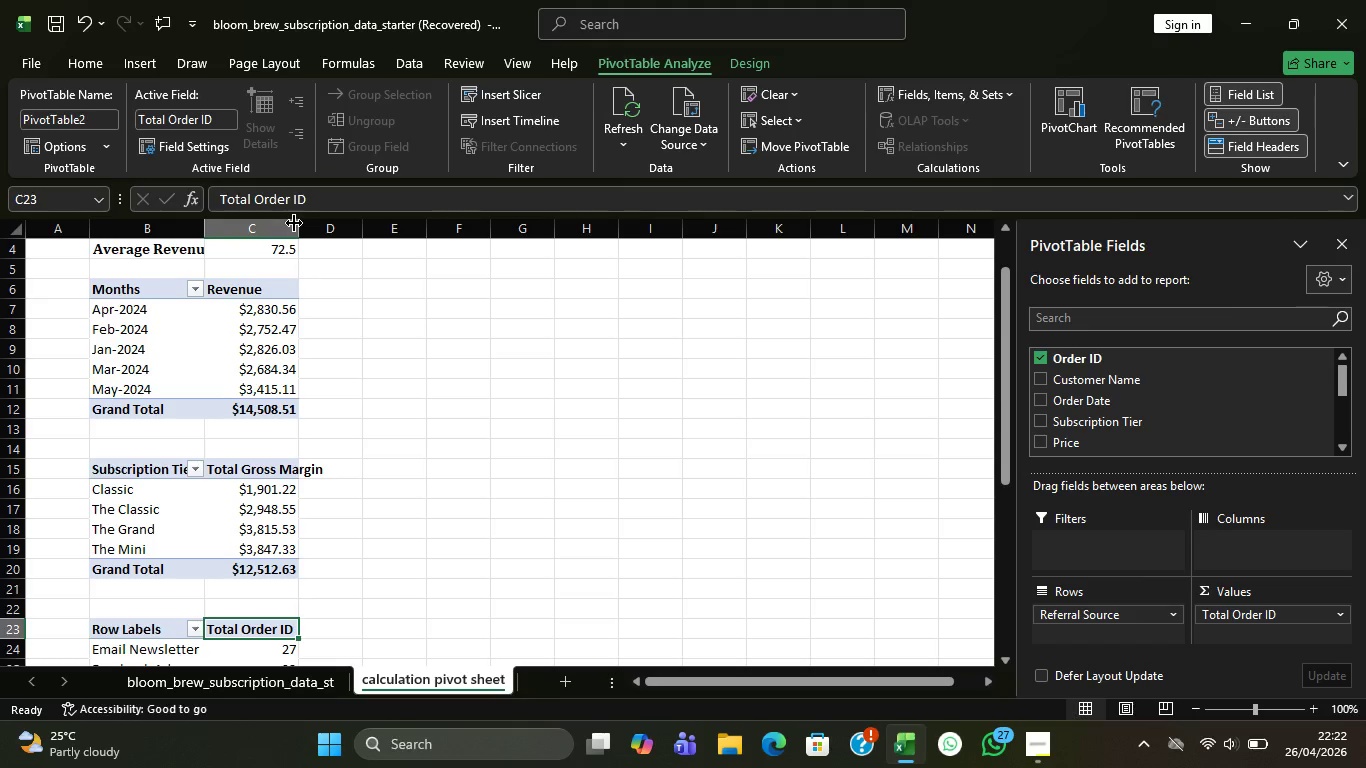 
double_click([294, 223])
 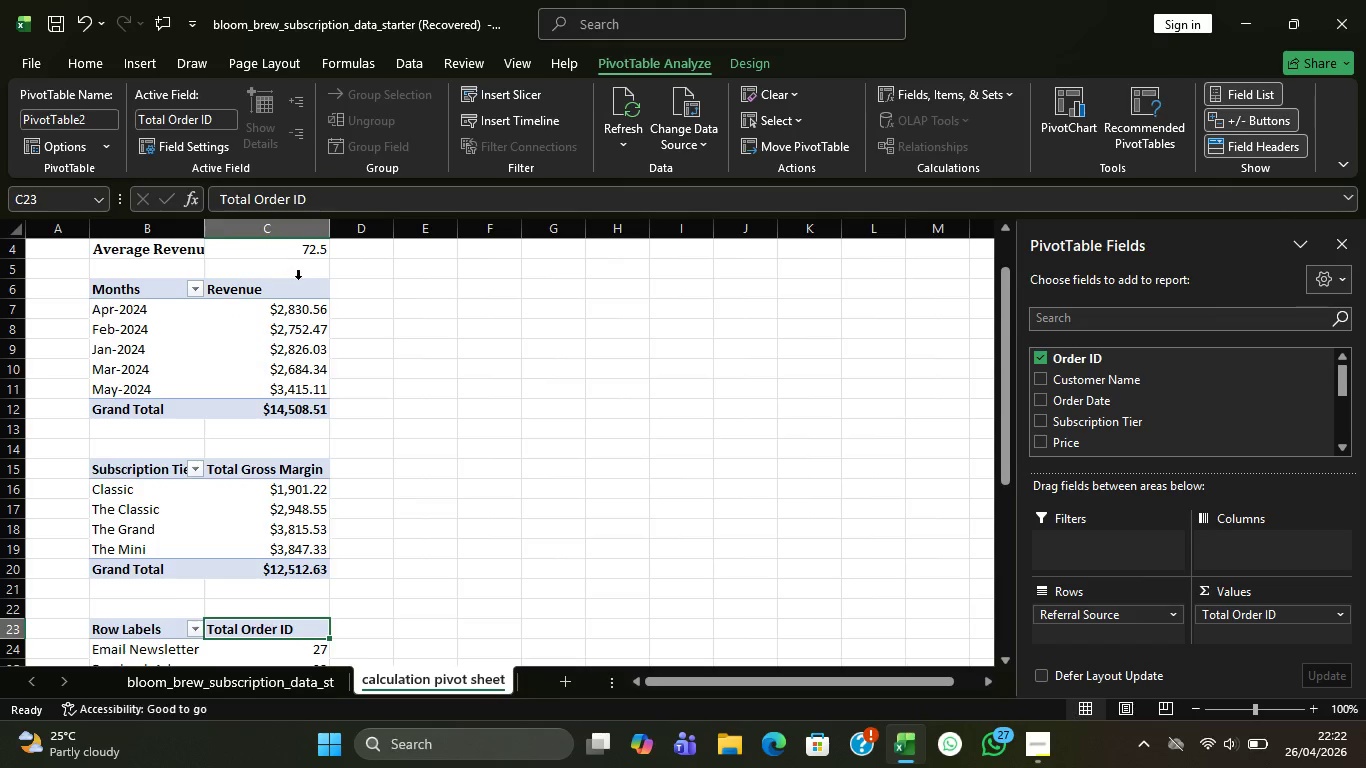 
scroll: coordinate [347, 381], scroll_direction: up, amount: 1.0
 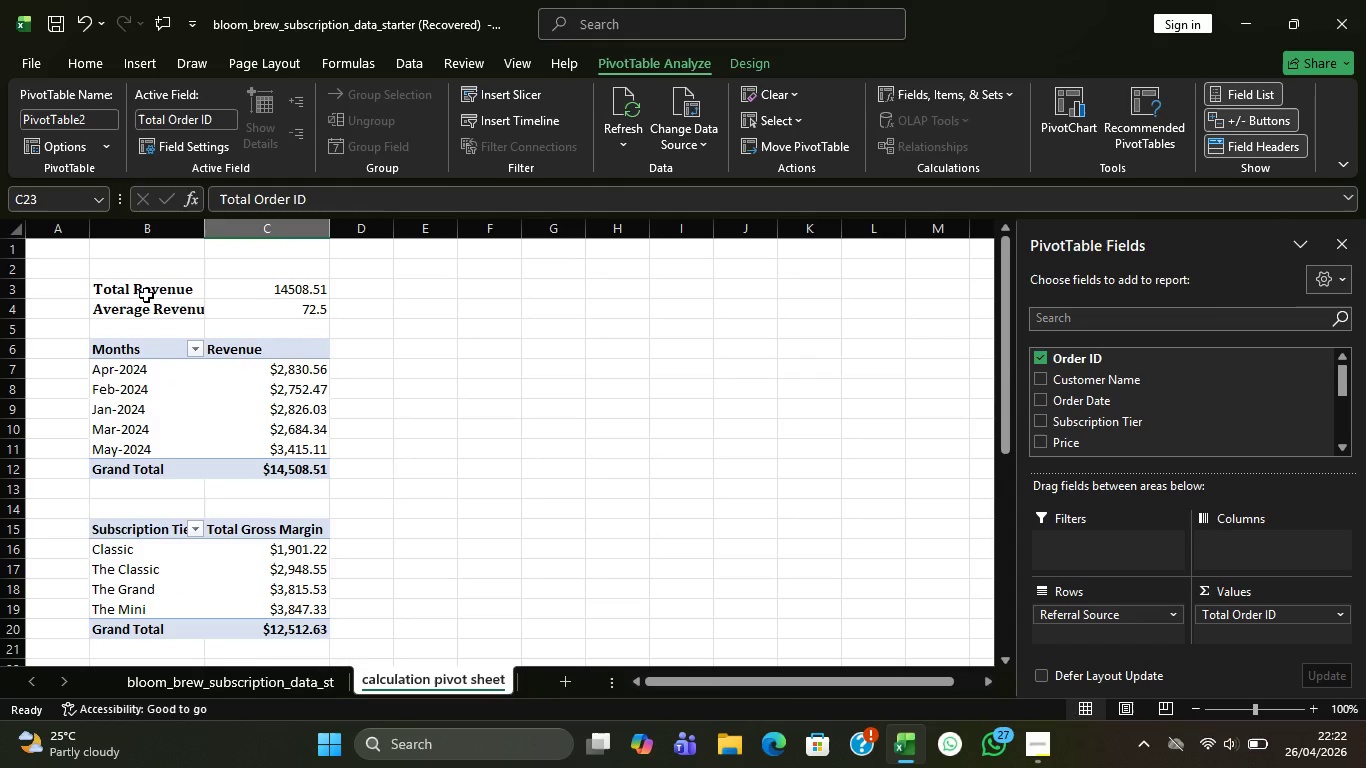 
left_click_drag(start_coordinate=[141, 287], to_coordinate=[231, 306])
 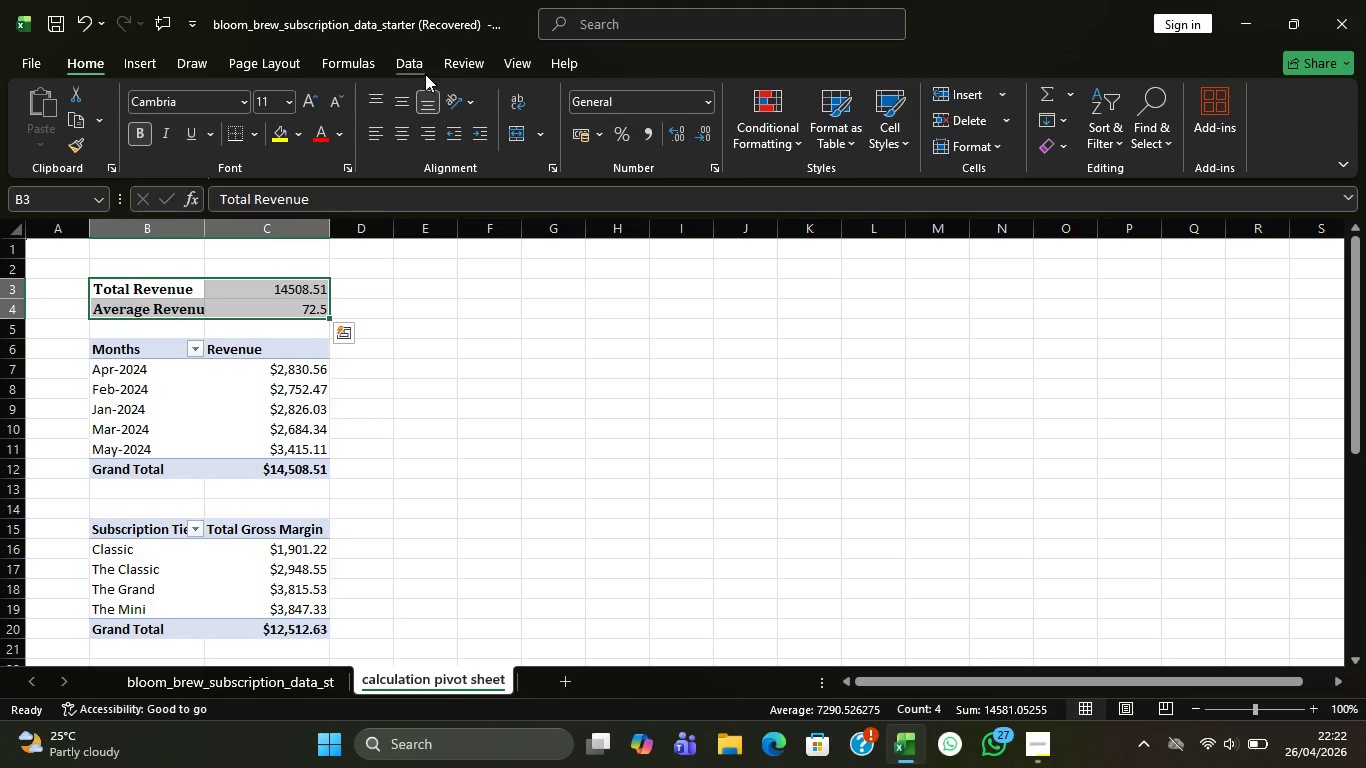 
wait(5.91)
 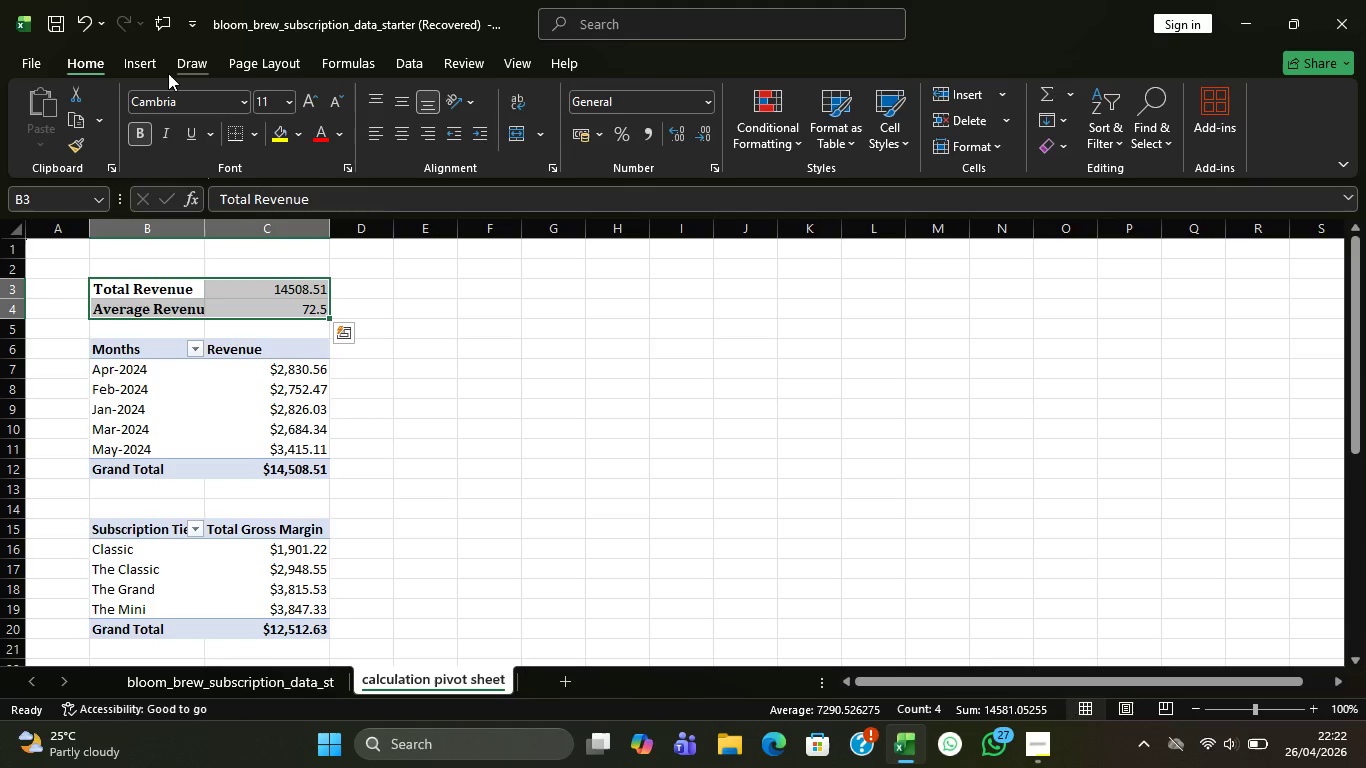 
scroll: coordinate [230, 289], scroll_direction: down, amount: 3.0
 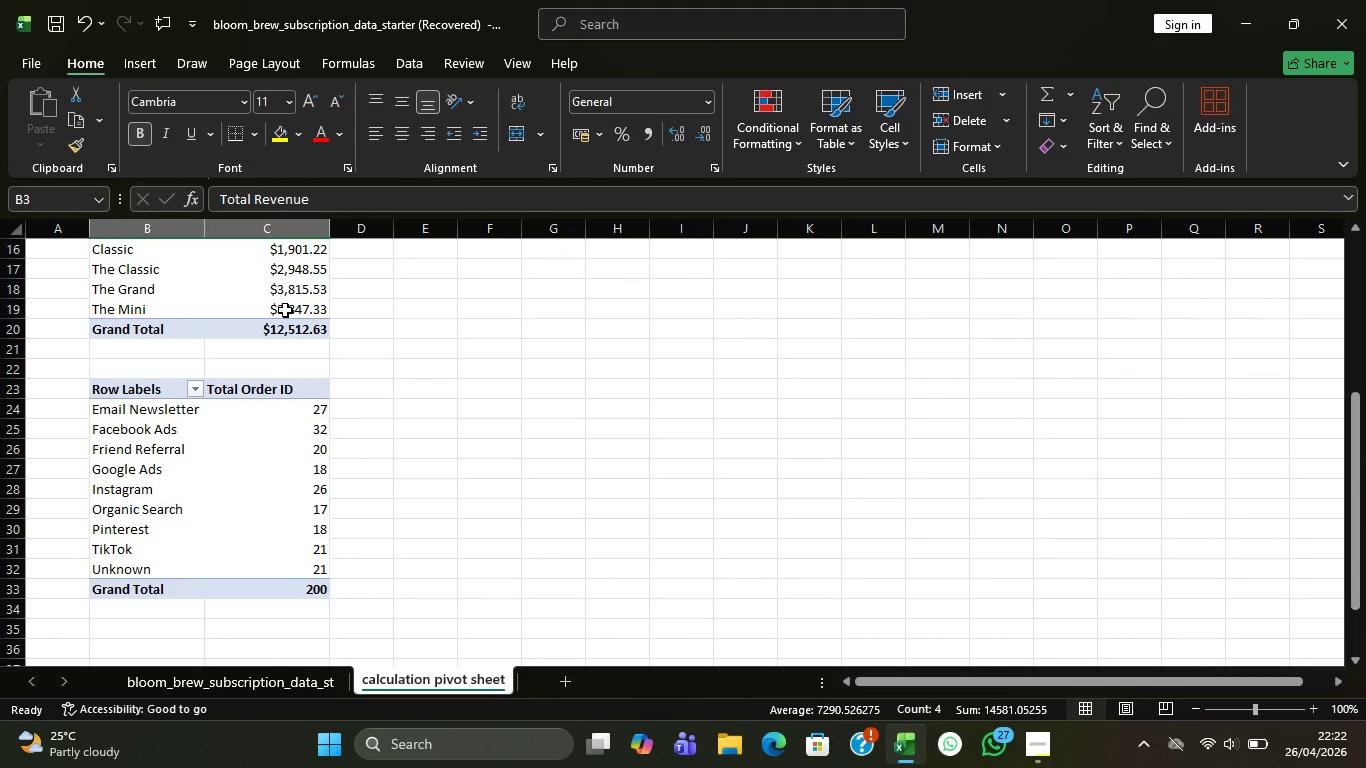 
scroll: coordinate [205, 278], scroll_direction: up, amount: 2.0
 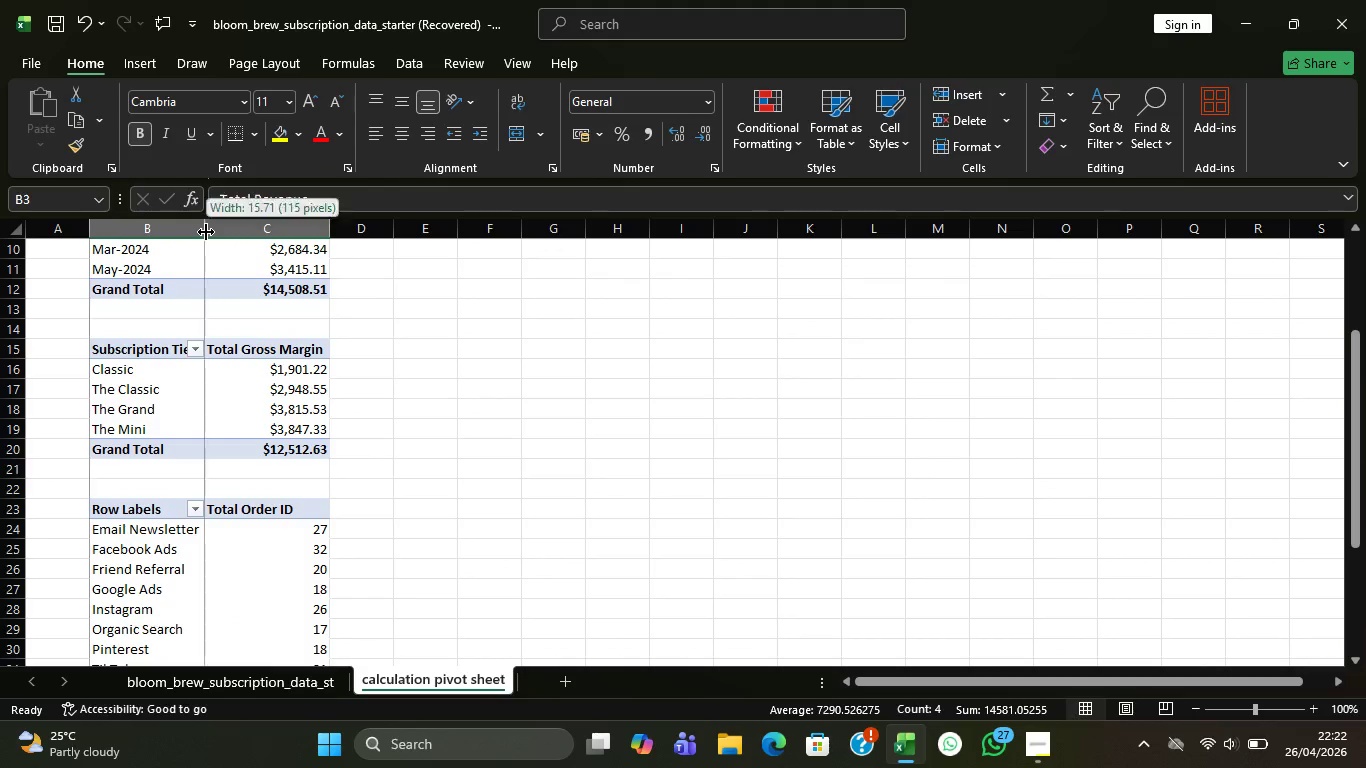 
double_click([206, 232])
 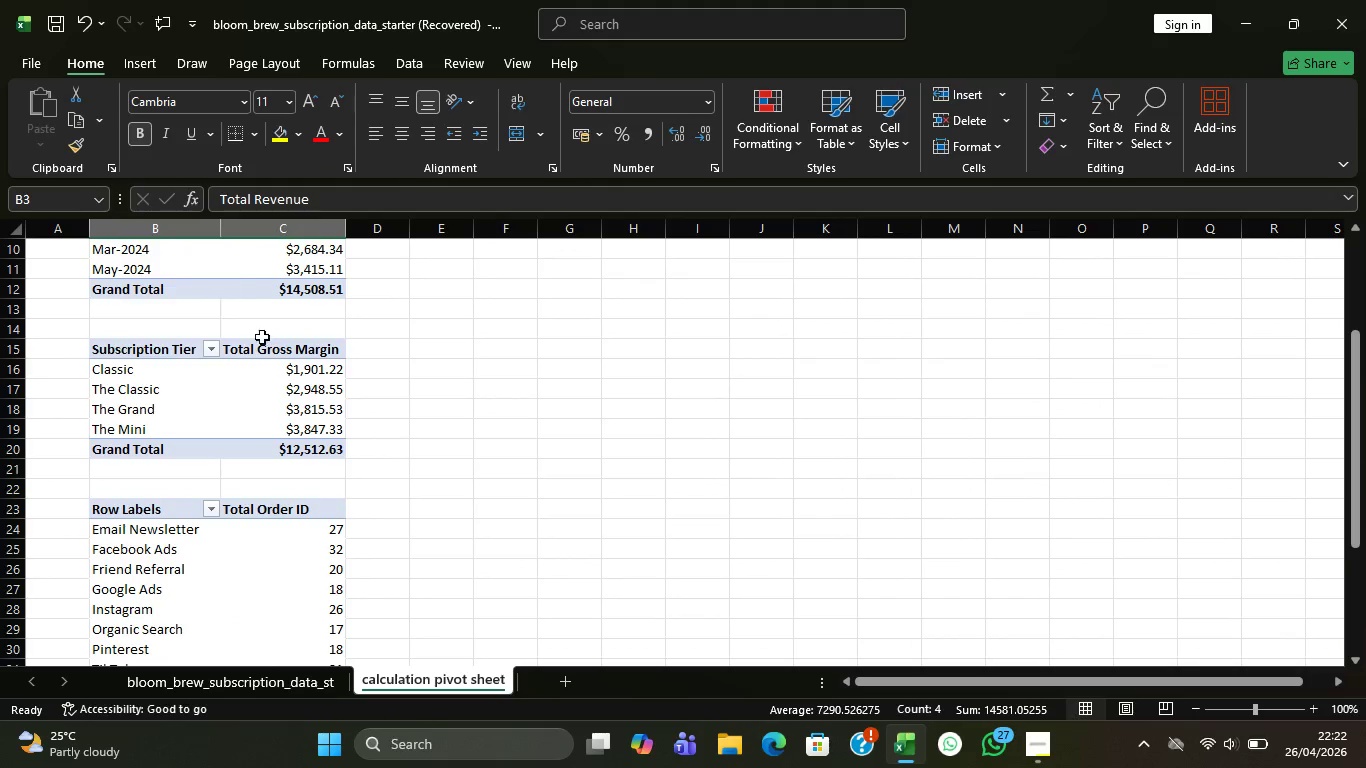 
scroll: coordinate [268, 319], scroll_direction: up, amount: 4.0
 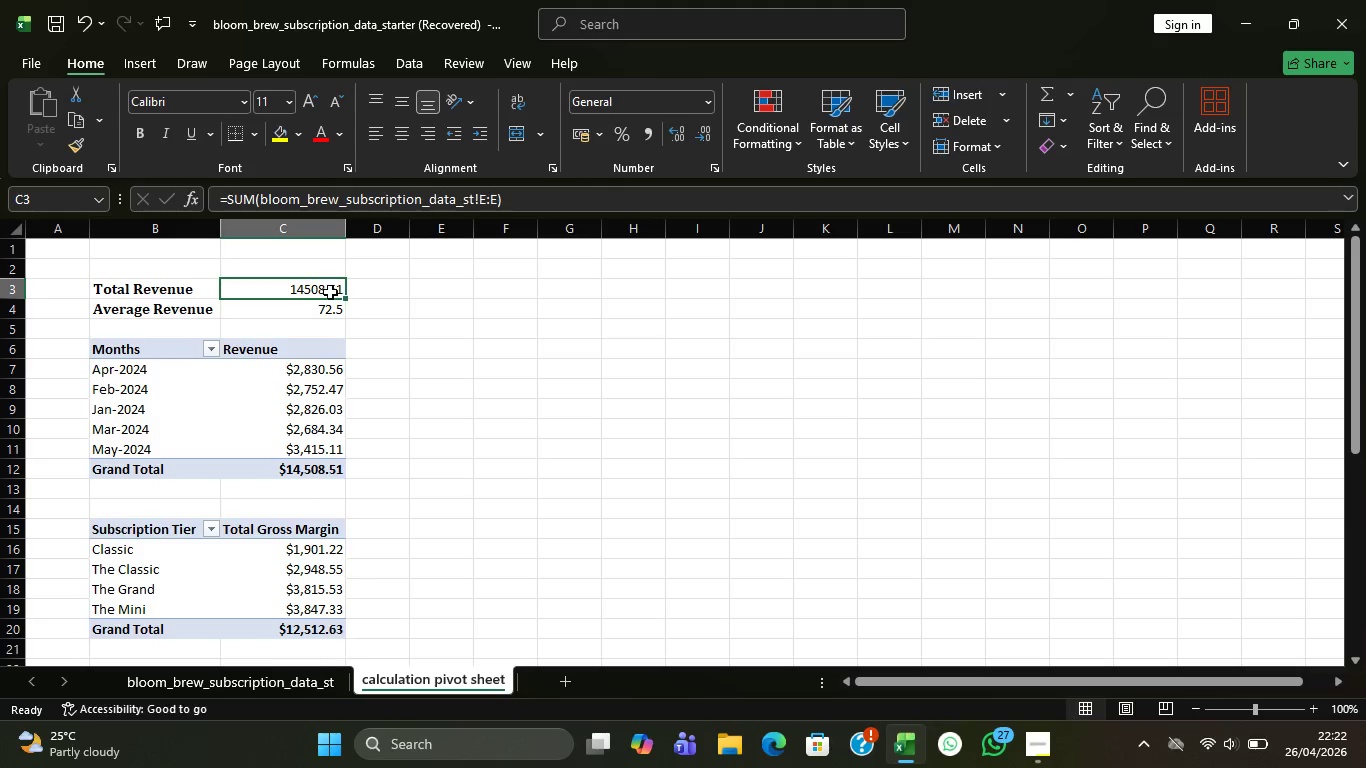 
wait(19.07)
 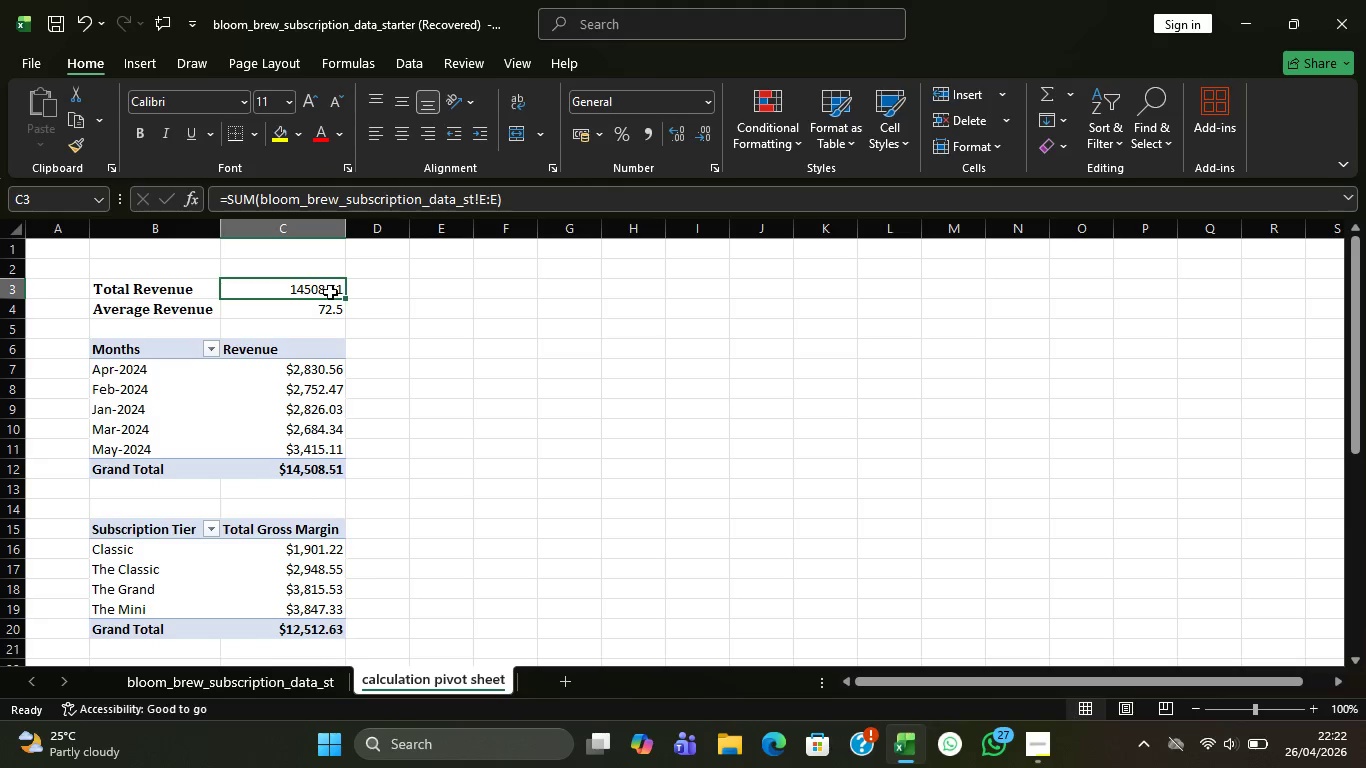 
scroll: coordinate [157, 336], scroll_direction: none, amount: 0.0
 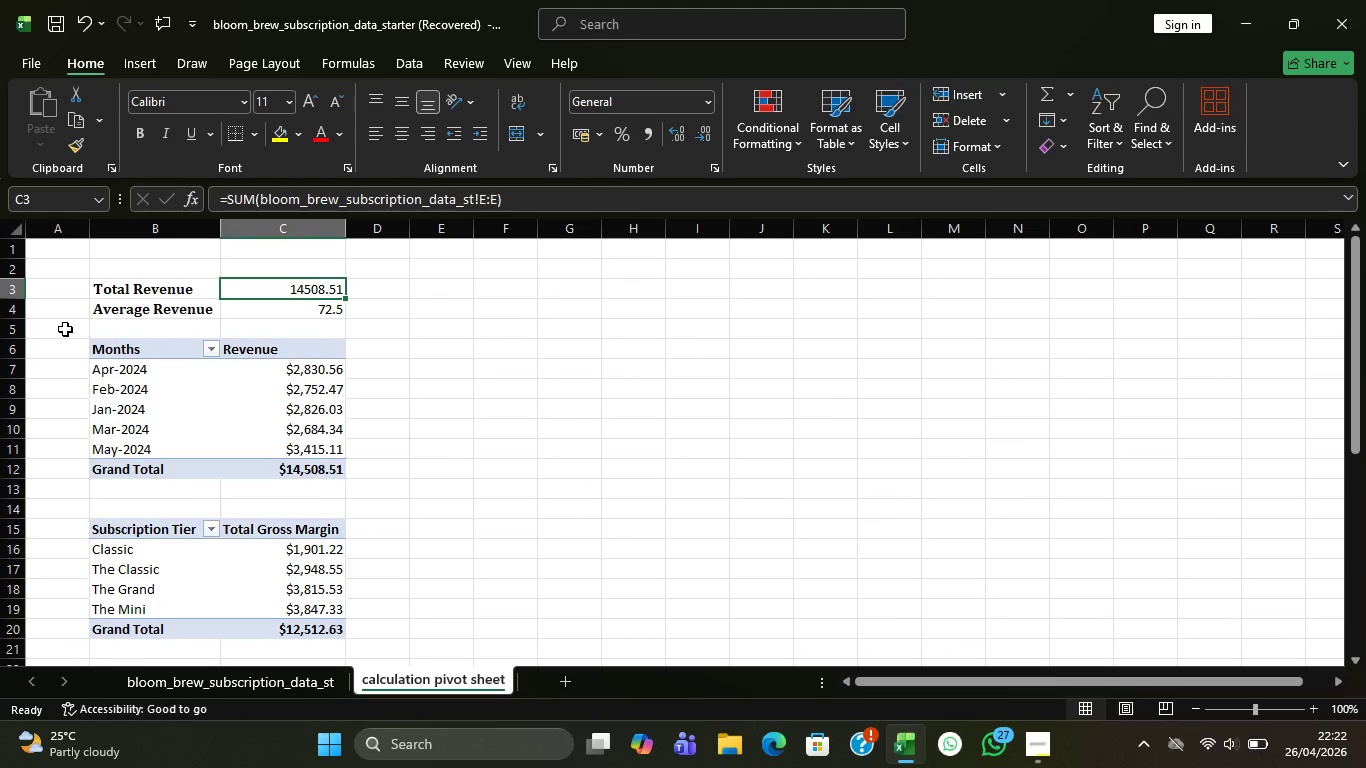 
left_click([10, 329])
 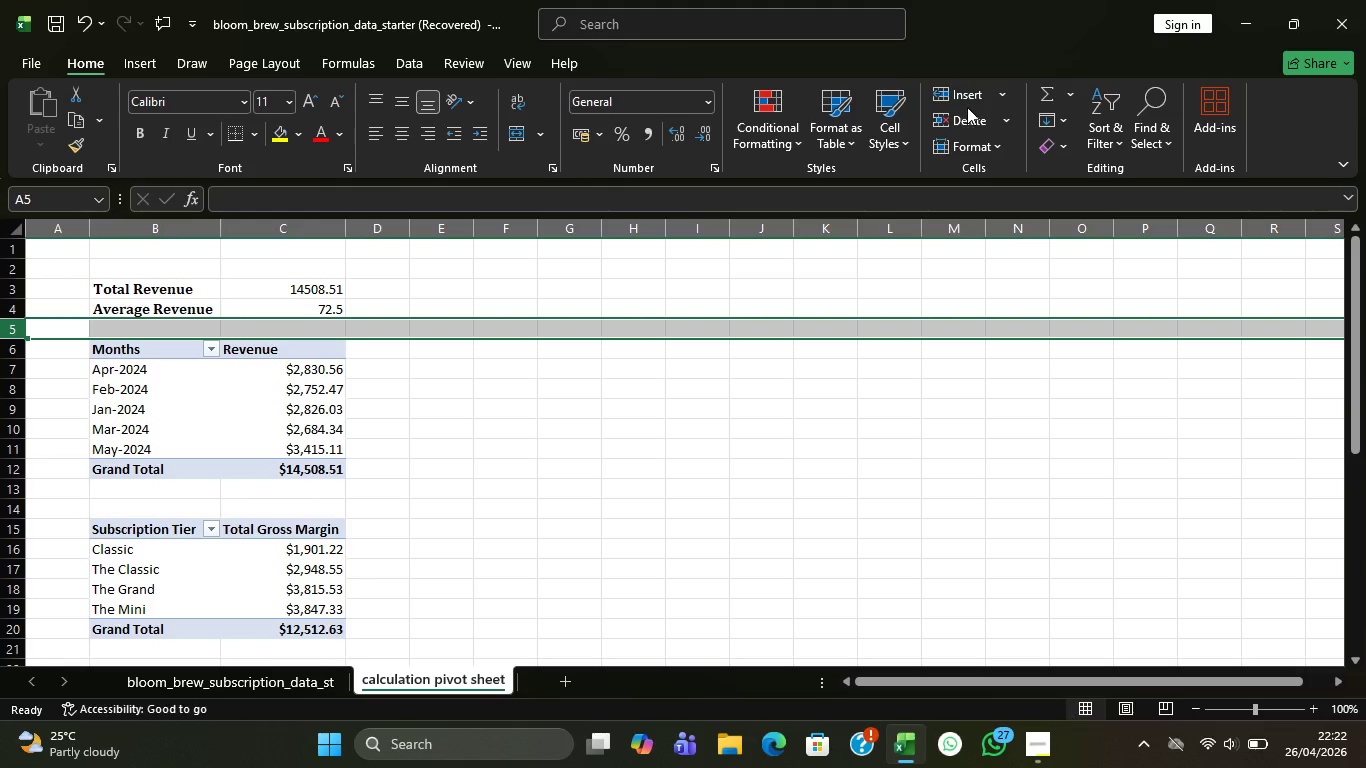 
left_click([969, 97])
 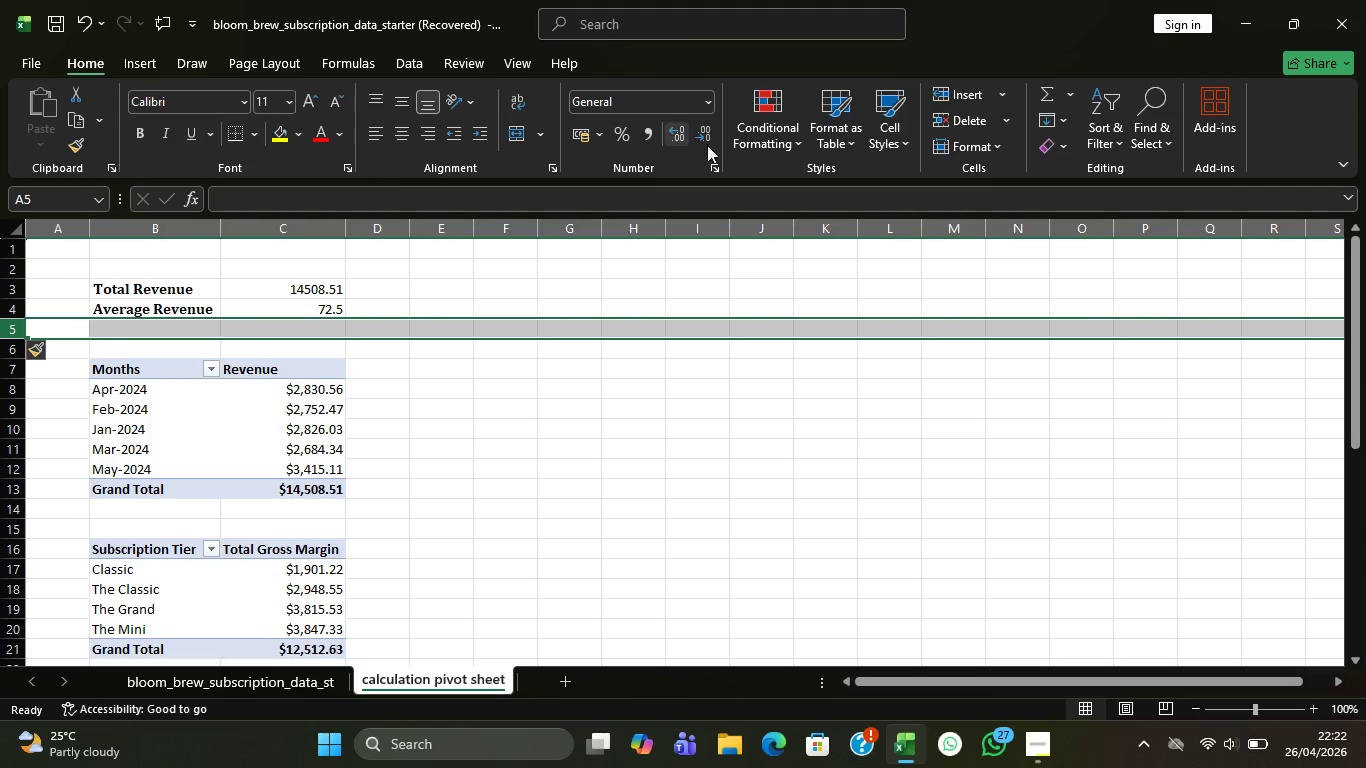 
mouse_move([920, 122])
 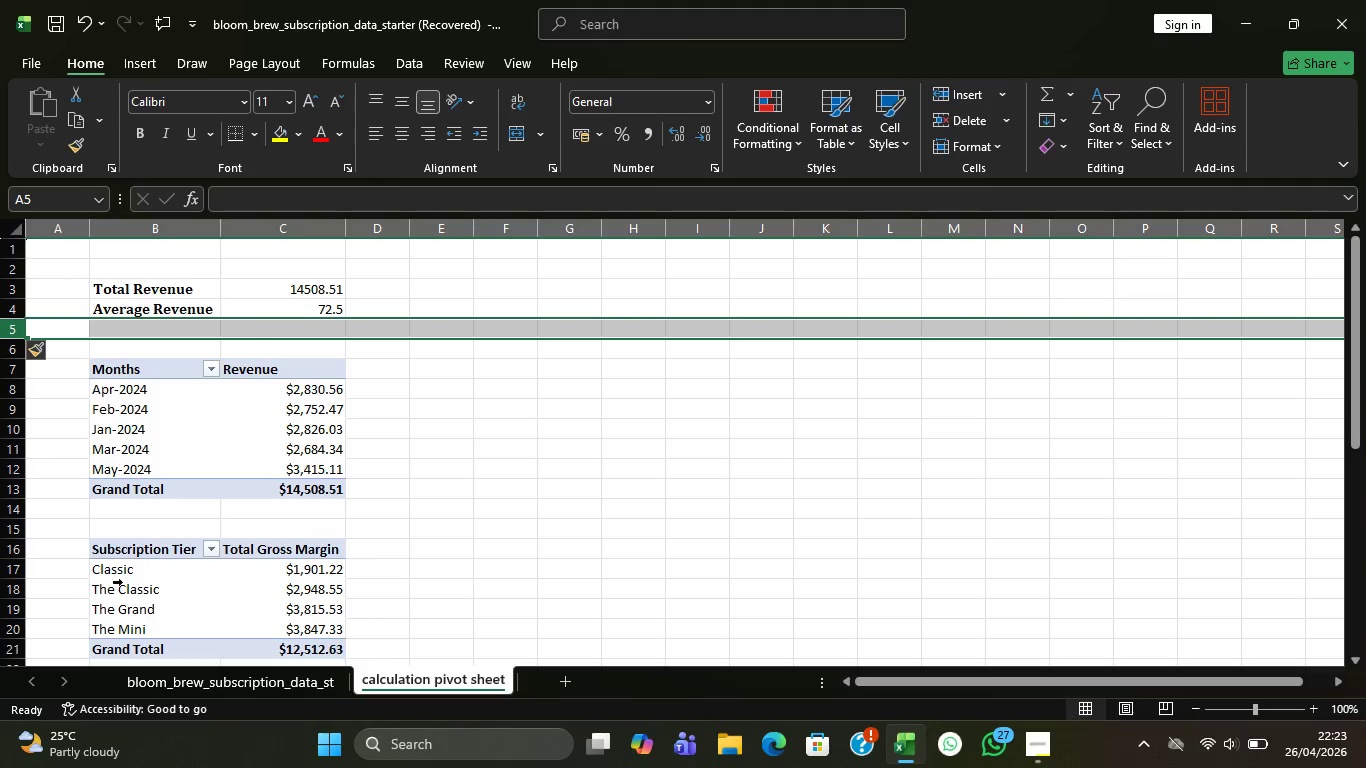 
left_click([3, 531])
 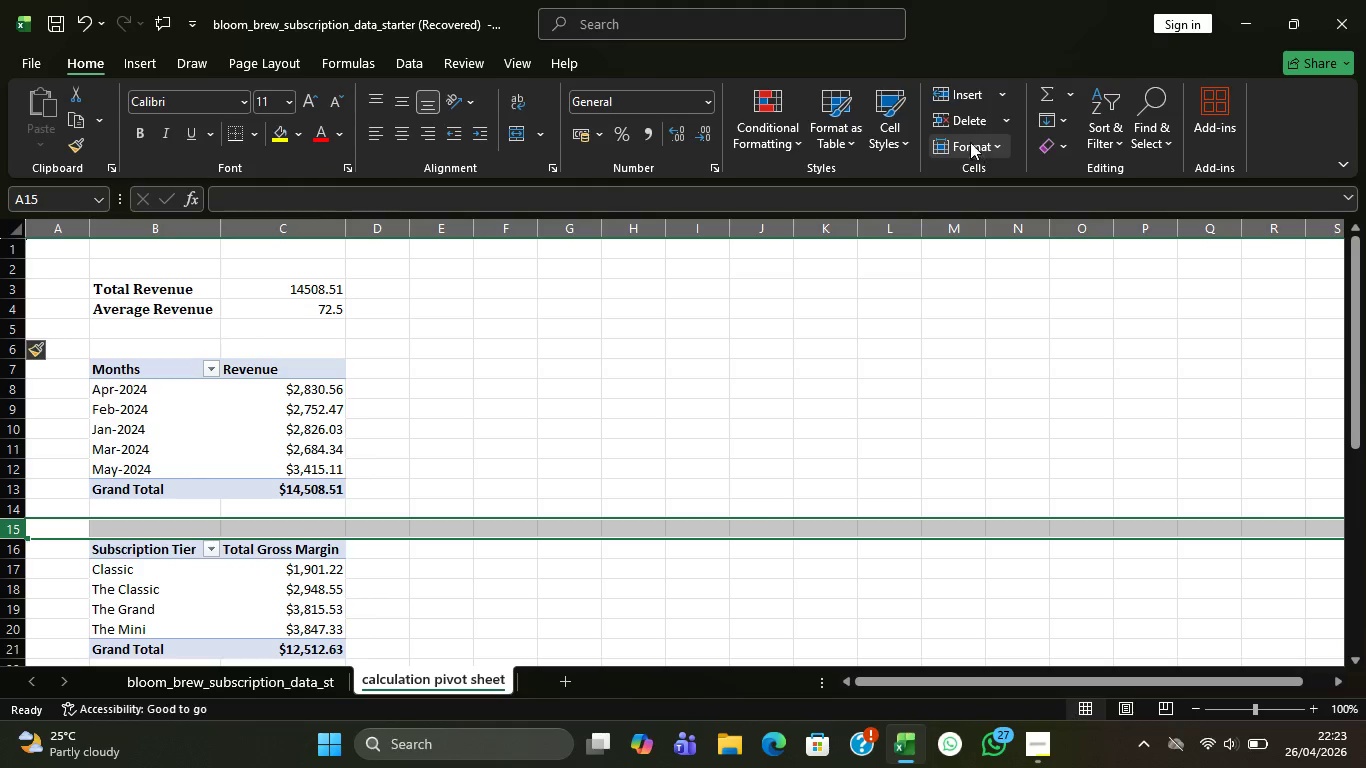 
left_click([975, 97])
 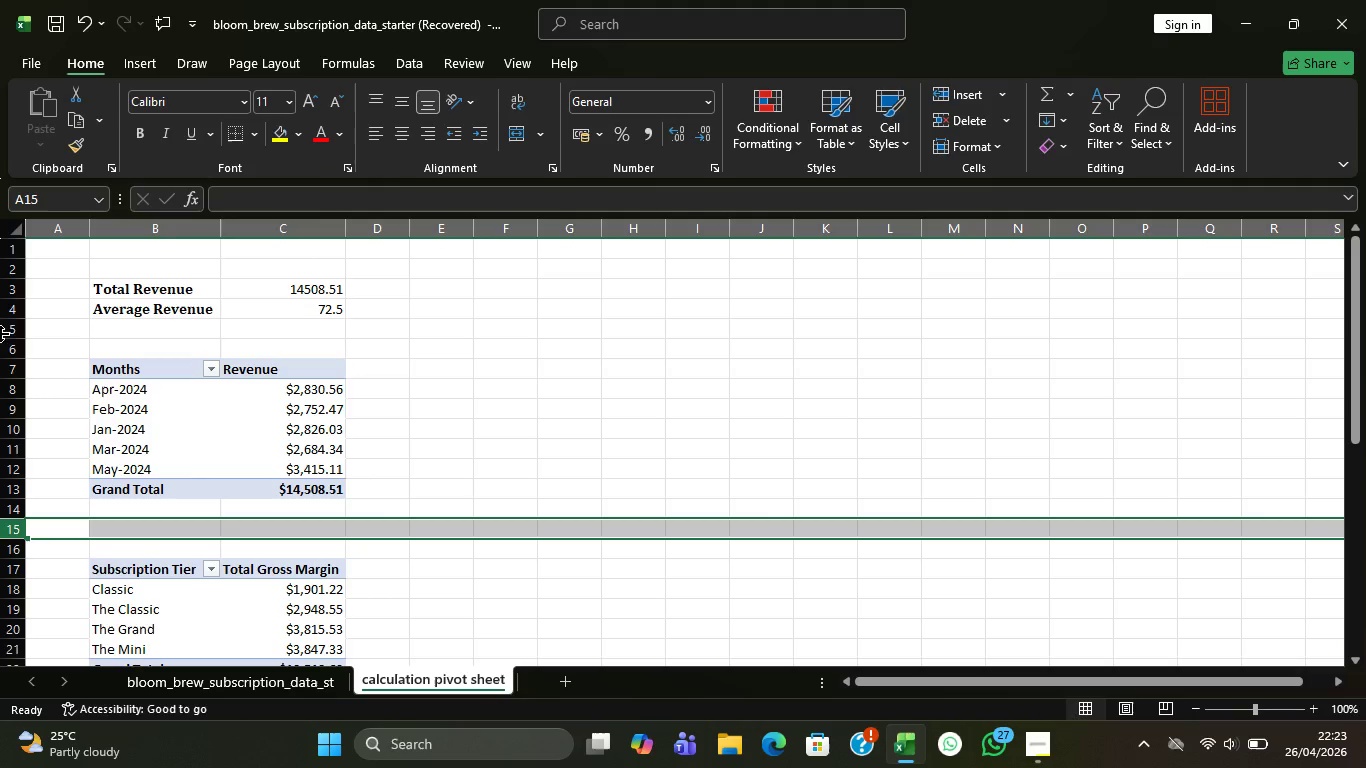 
left_click([8, 332])
 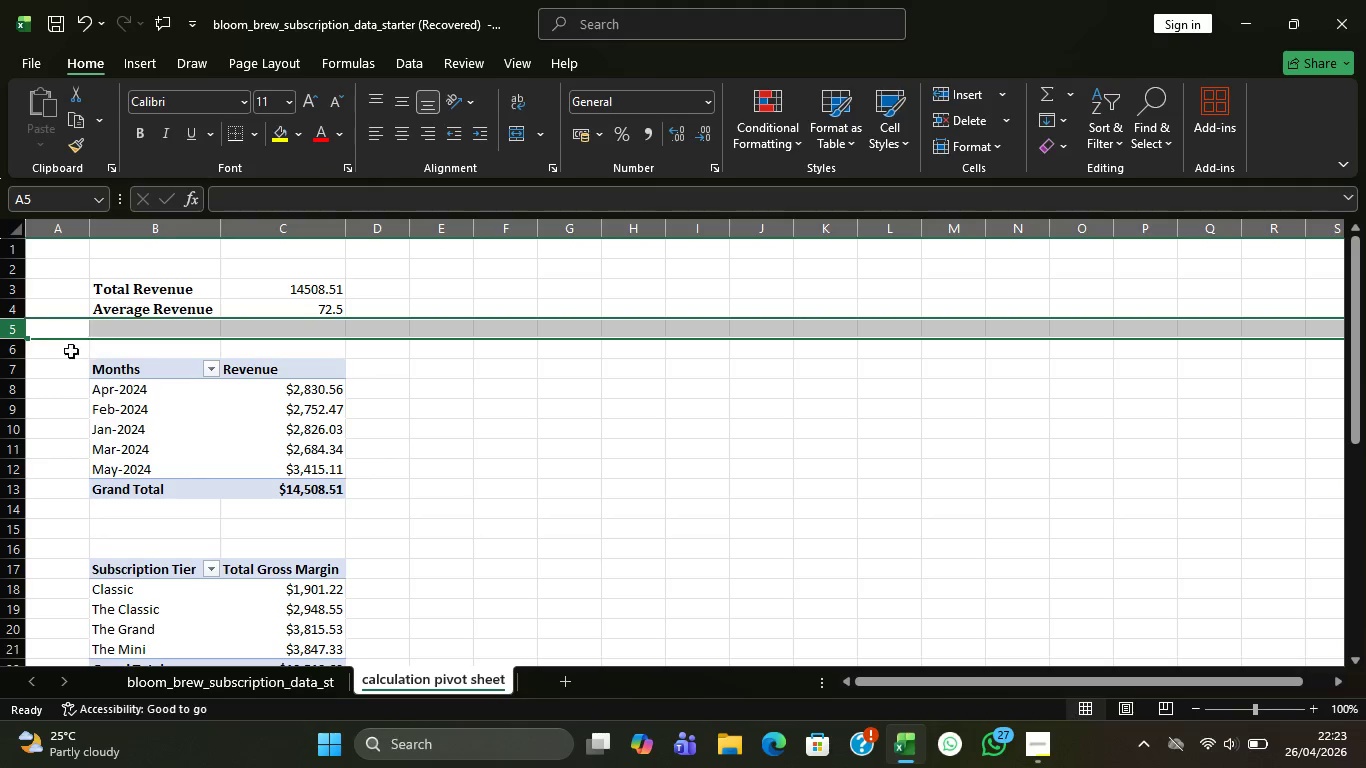 
left_click([23, 351])
 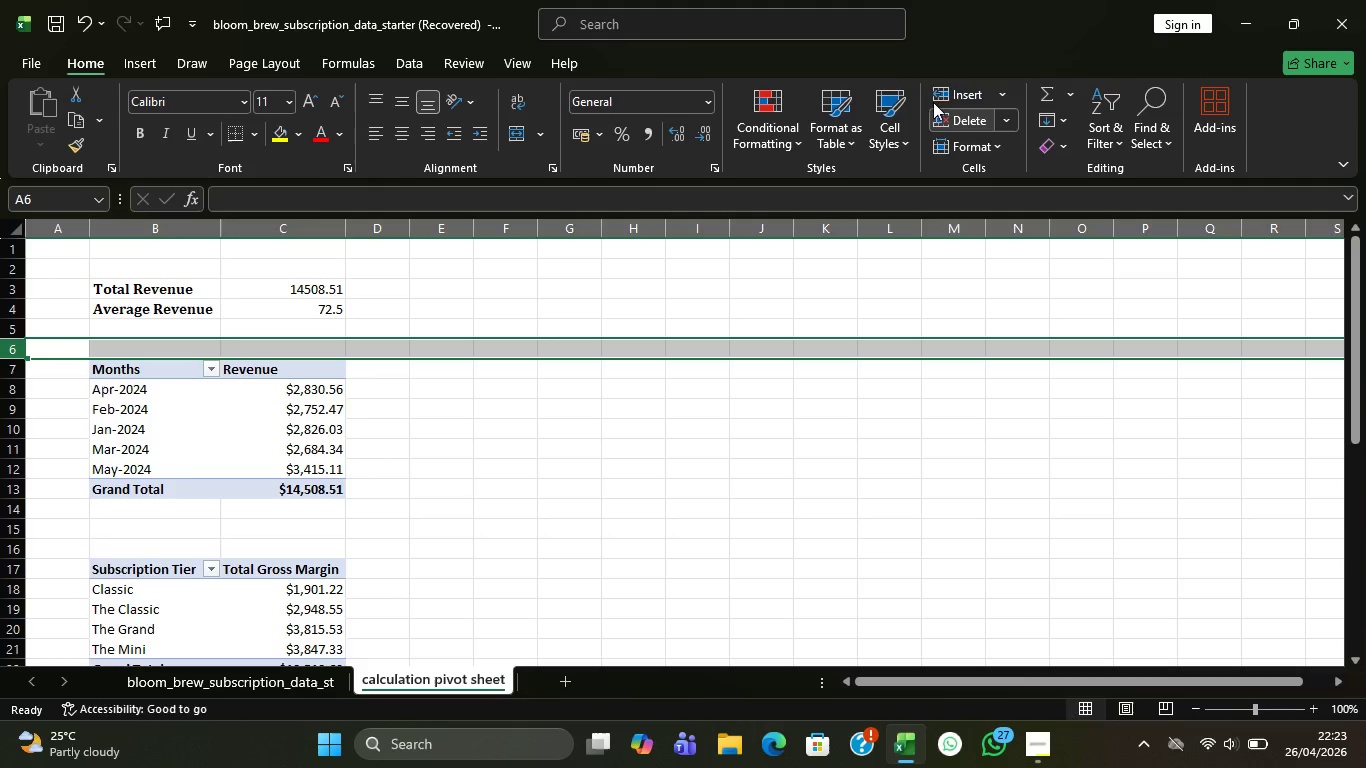 
left_click([951, 82])
 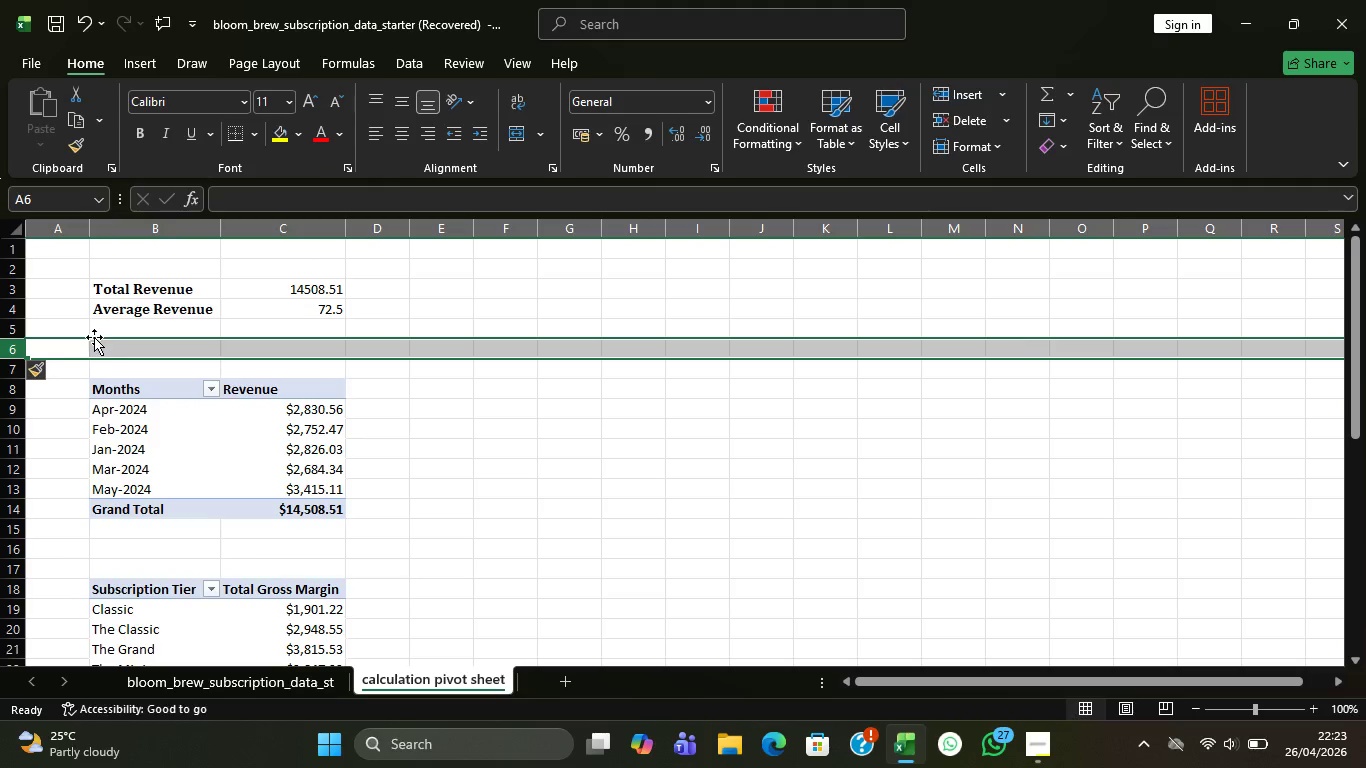 
left_click_drag(start_coordinate=[97, 358], to_coordinate=[103, 361])
 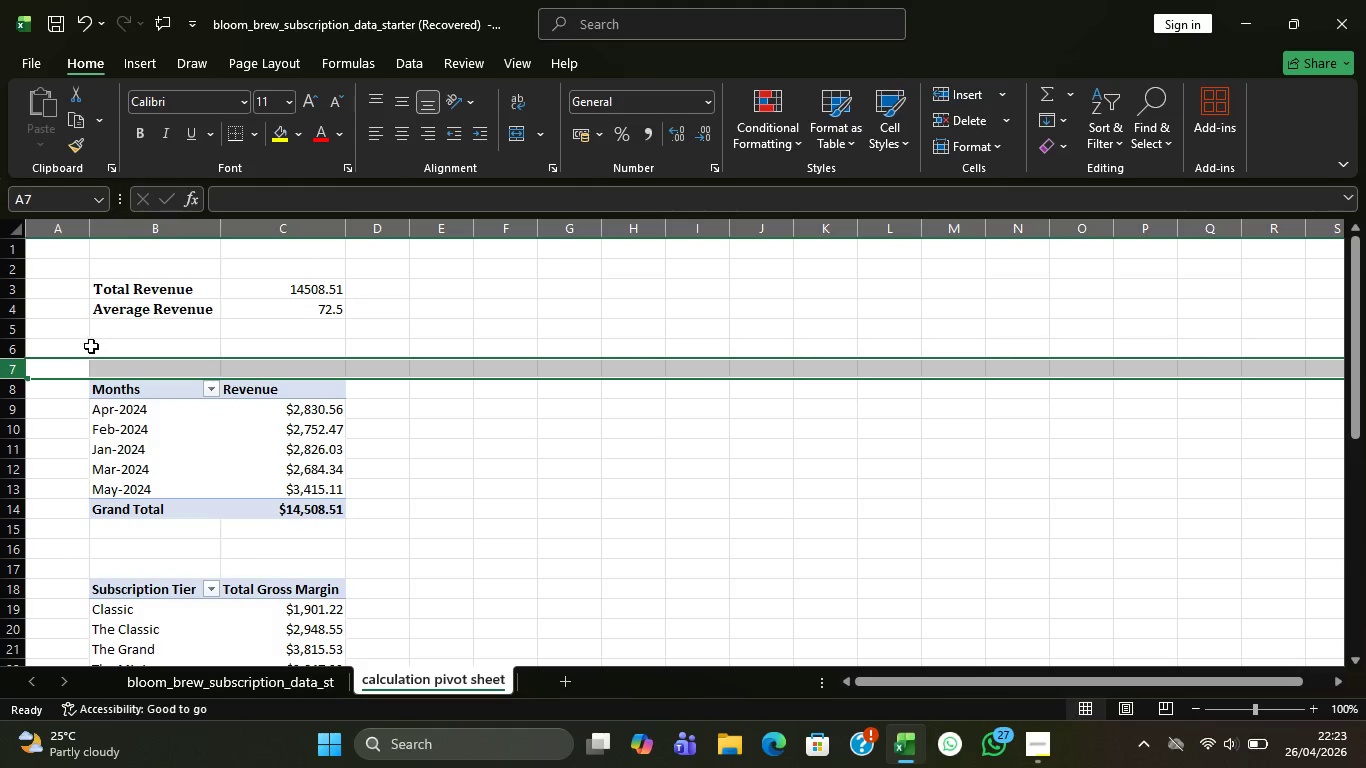 
left_click_drag(start_coordinate=[91, 346], to_coordinate=[417, 373])
 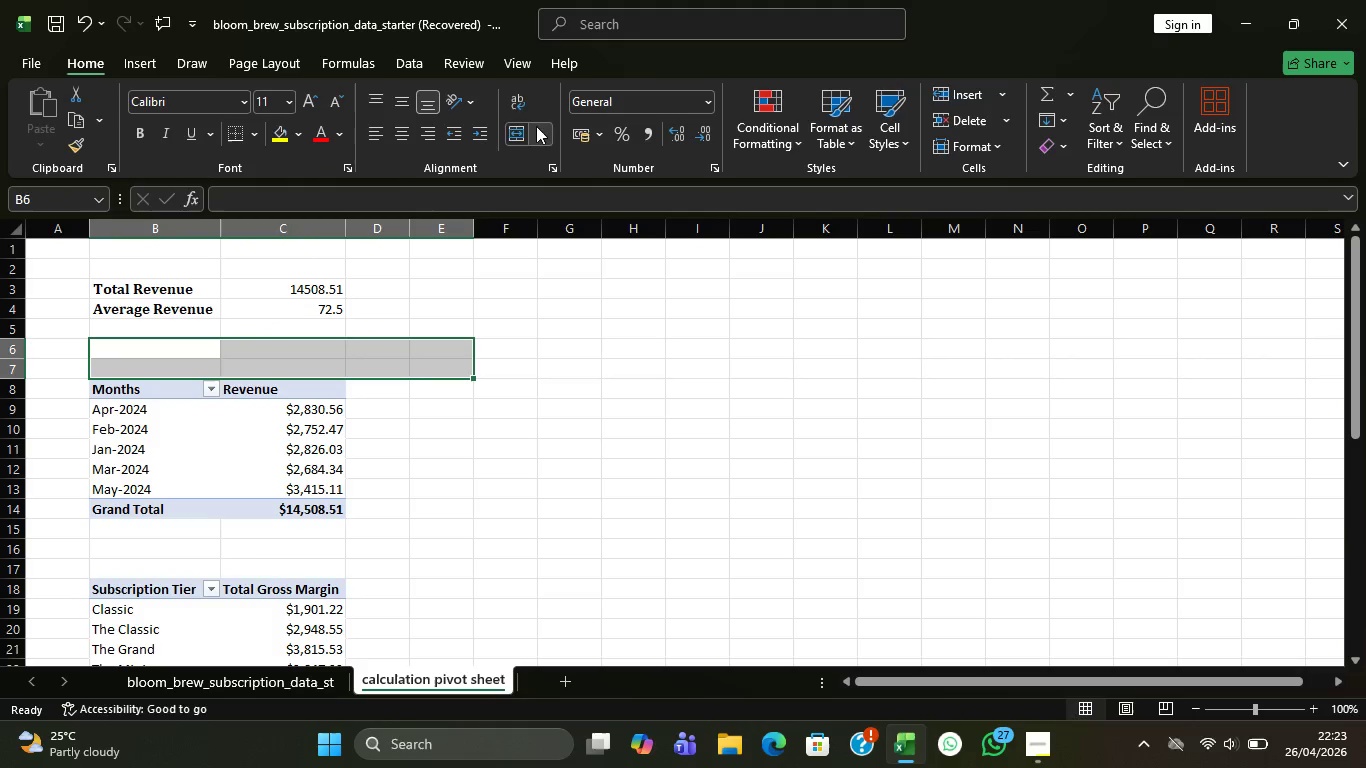 
left_click([512, 129])
 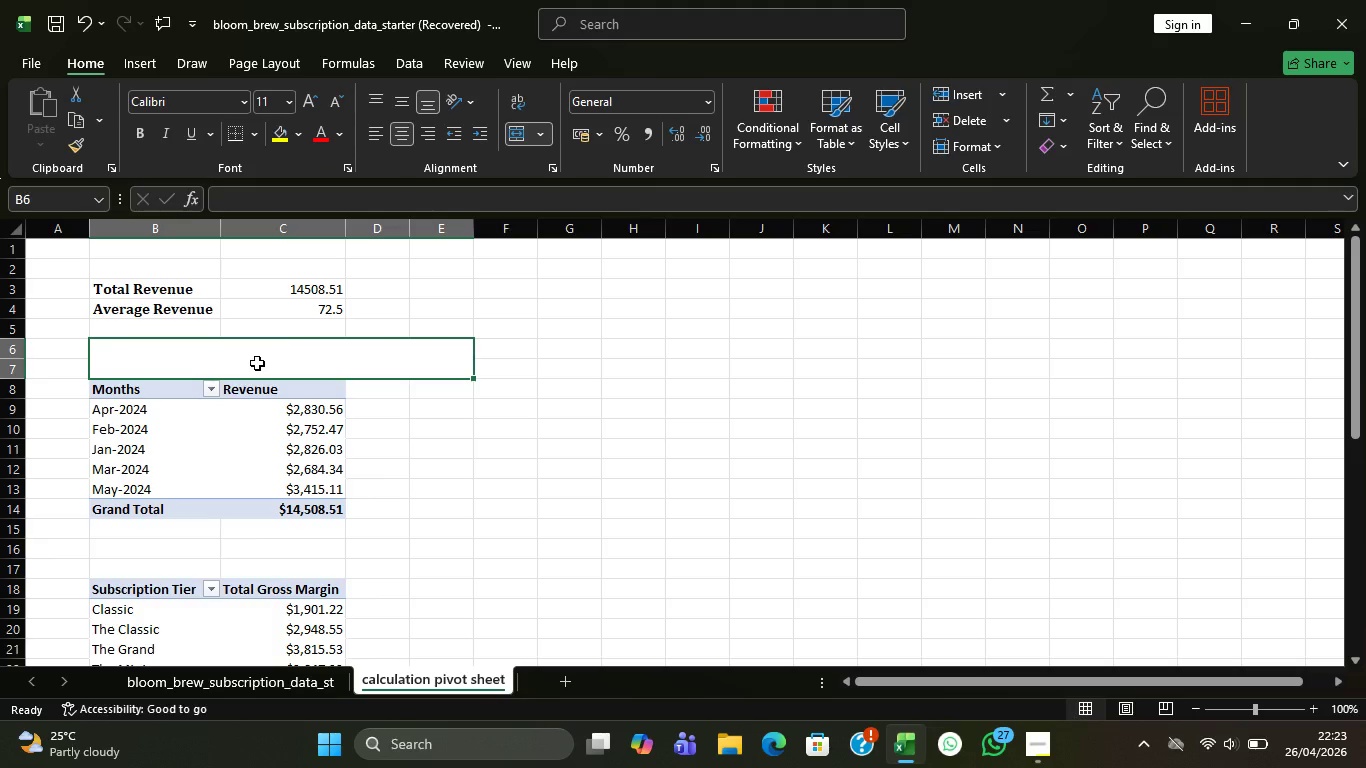 
wait(17.84)
 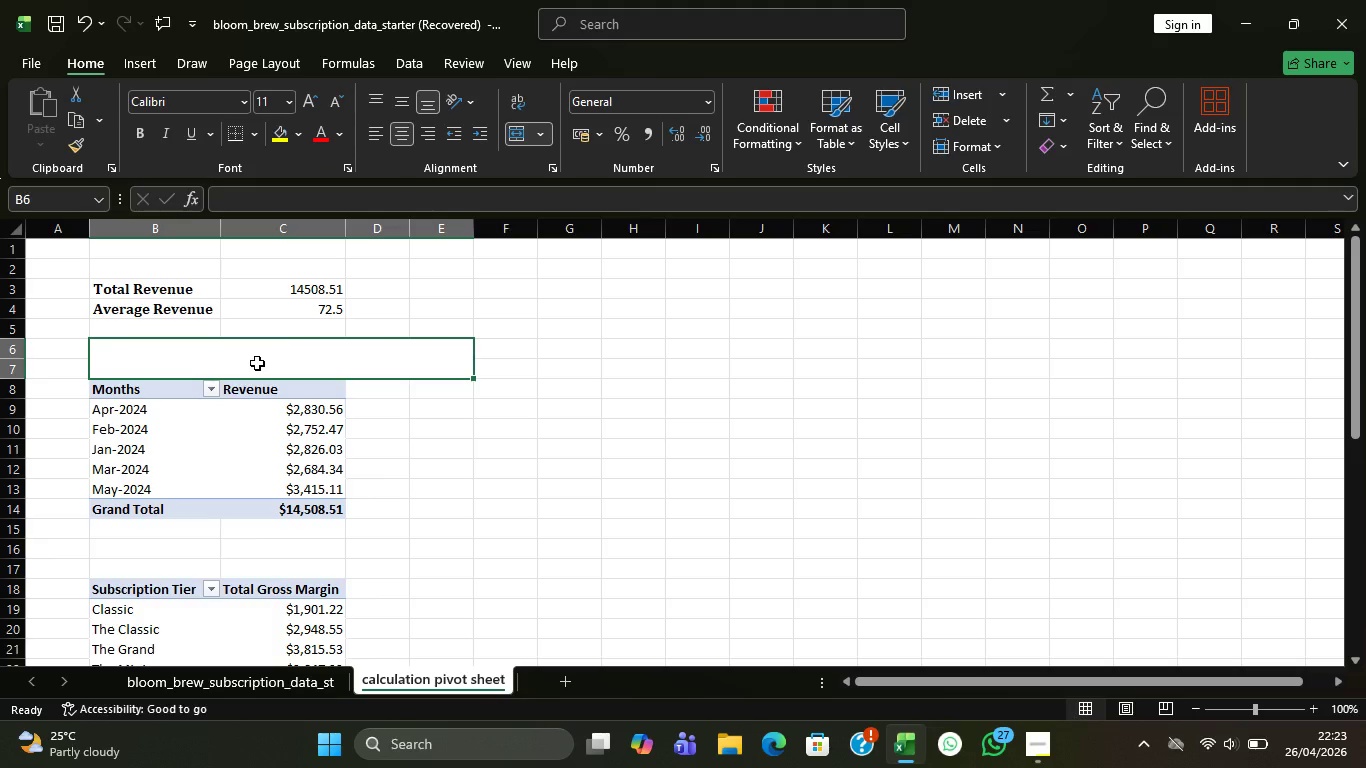 
type(Monthly Revenue R)
key(Backspace)
type(Trend)
 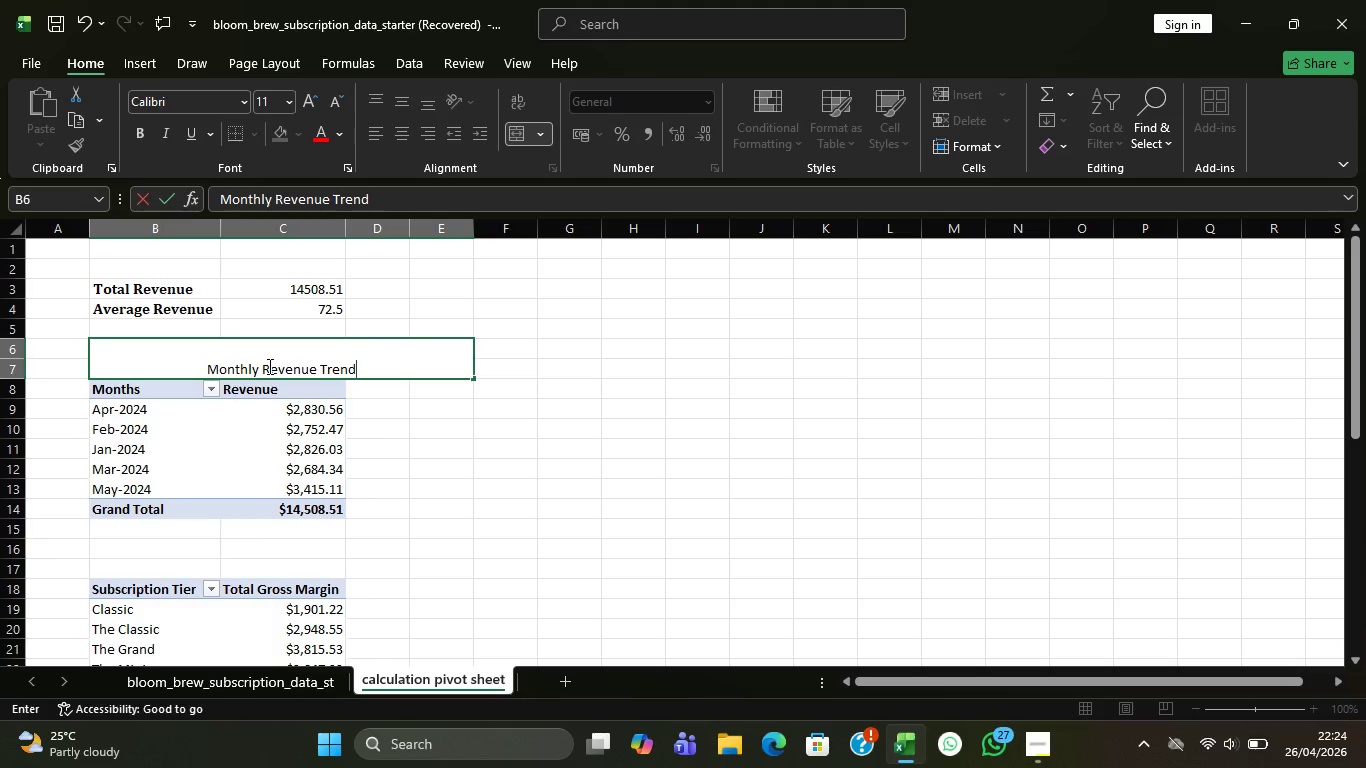 
wait(7.39)
 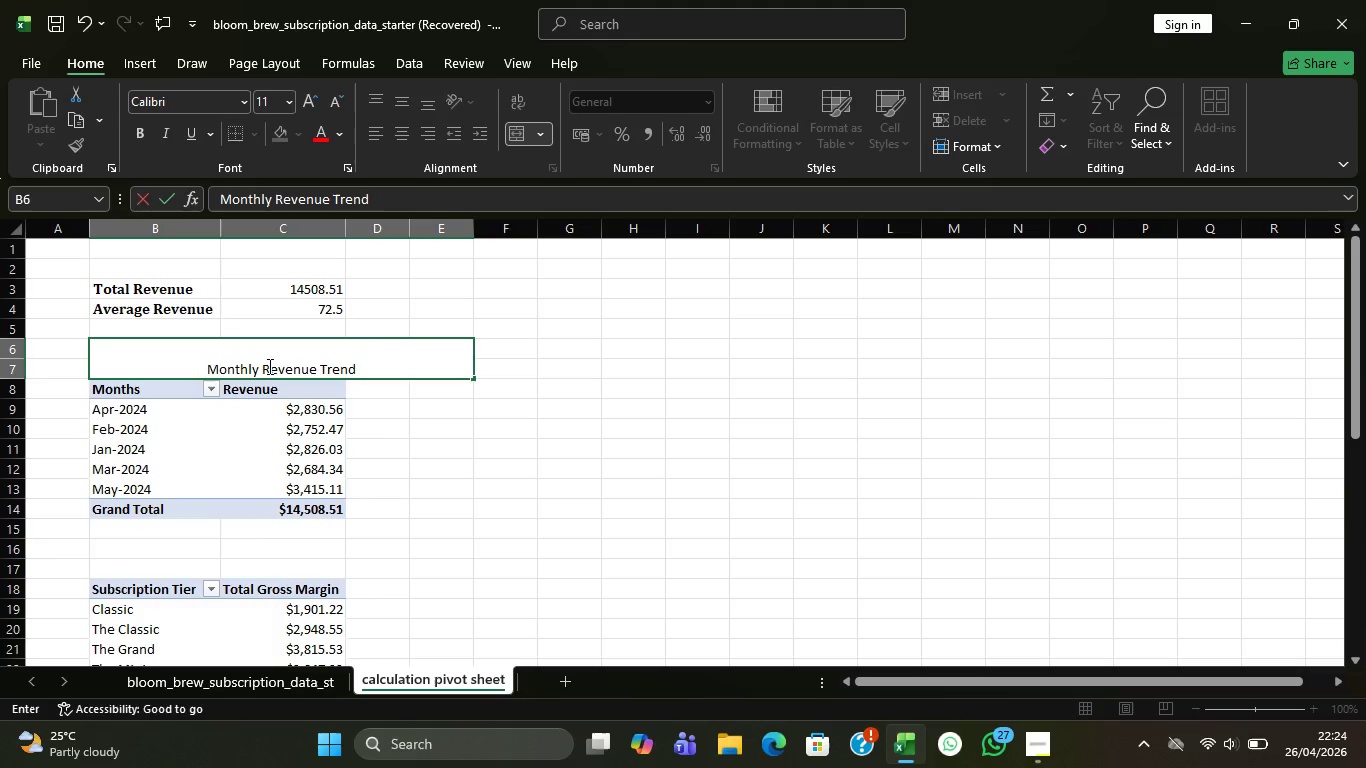 
scroll: coordinate [255, 582], scroll_direction: down, amount: 1.0
 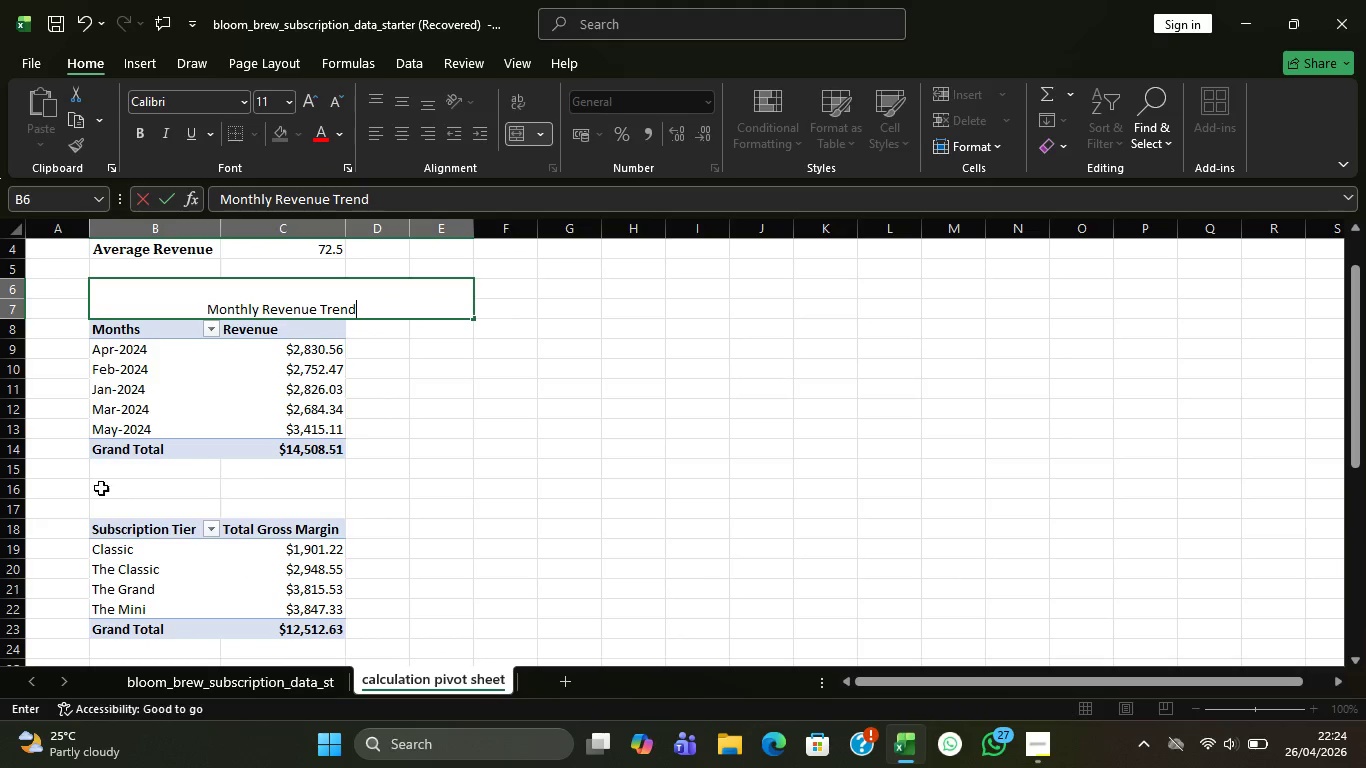 
left_click_drag(start_coordinate=[89, 481], to_coordinate=[423, 502])
 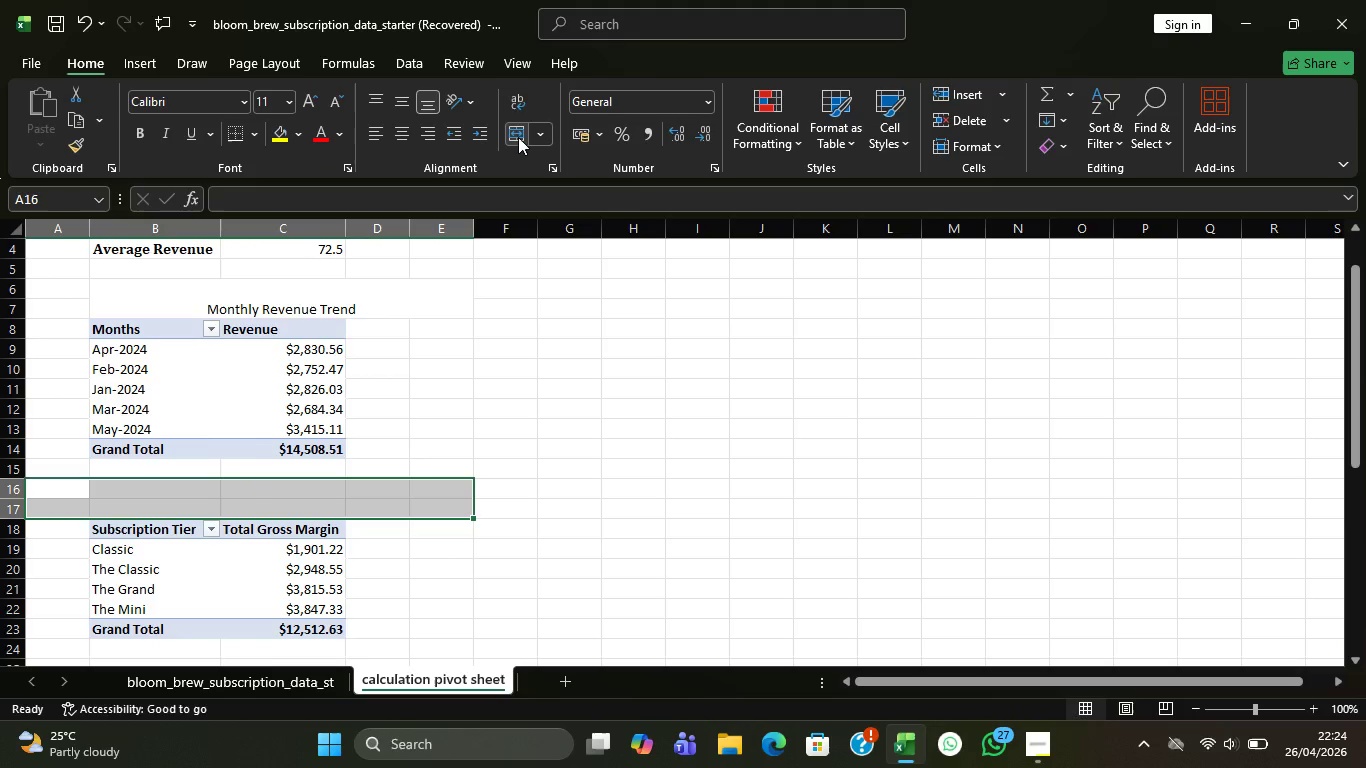 
left_click([132, 495])
 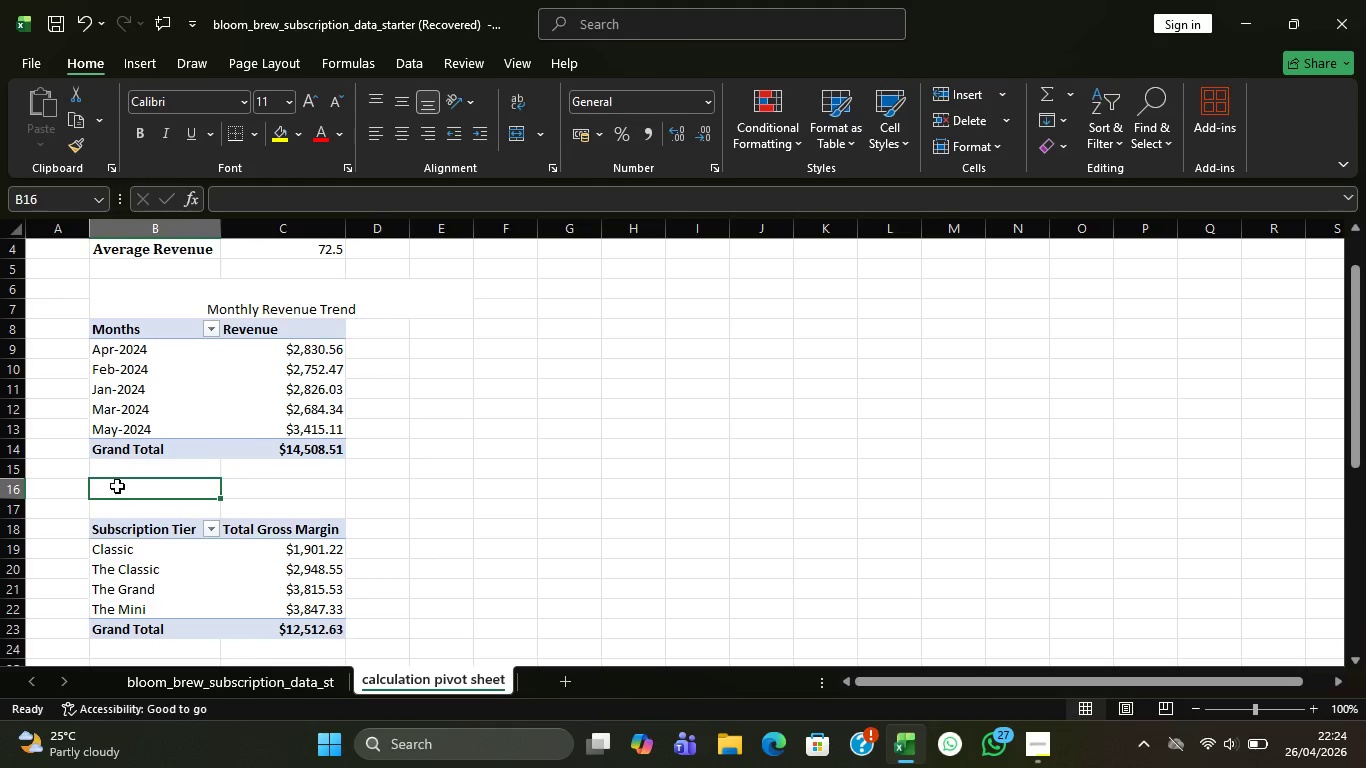 
left_click_drag(start_coordinate=[117, 486], to_coordinate=[421, 502])
 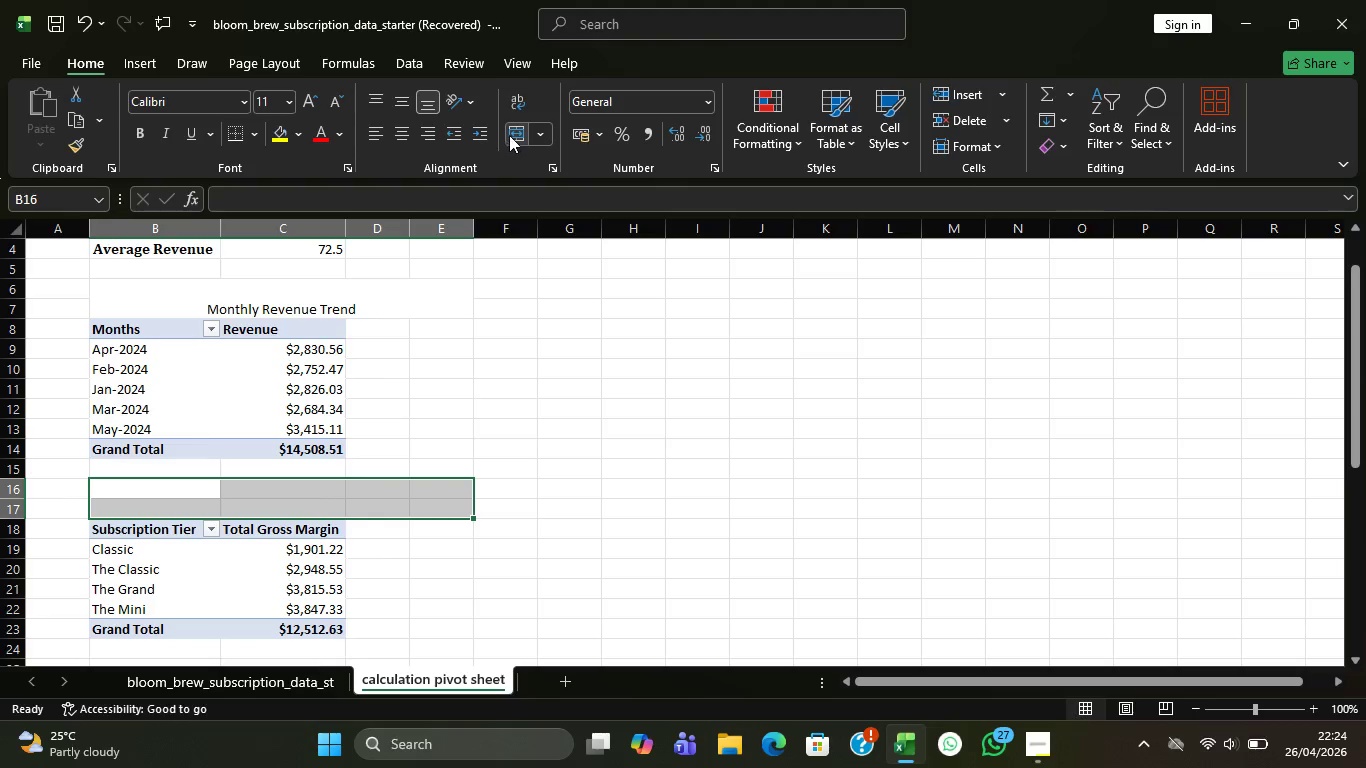 
left_click([513, 129])
 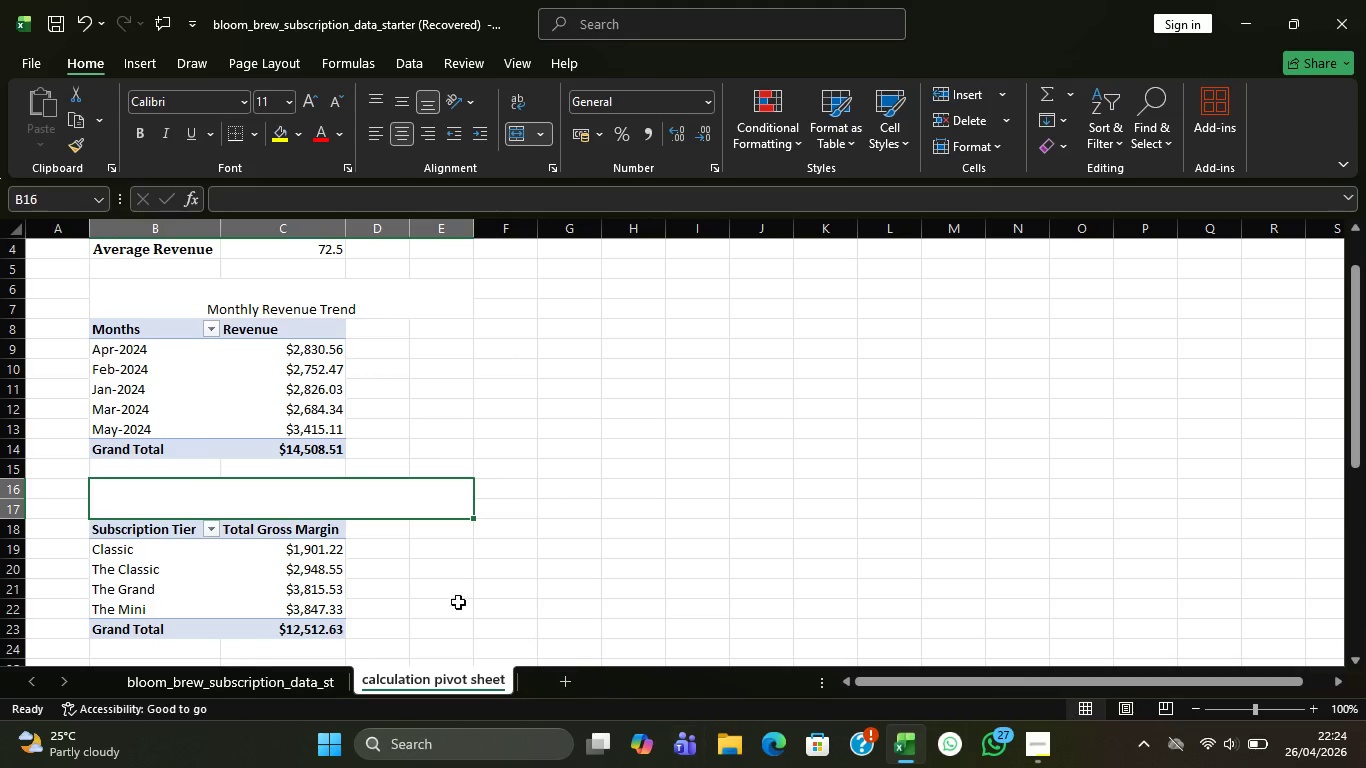 
left_click([254, 491])
 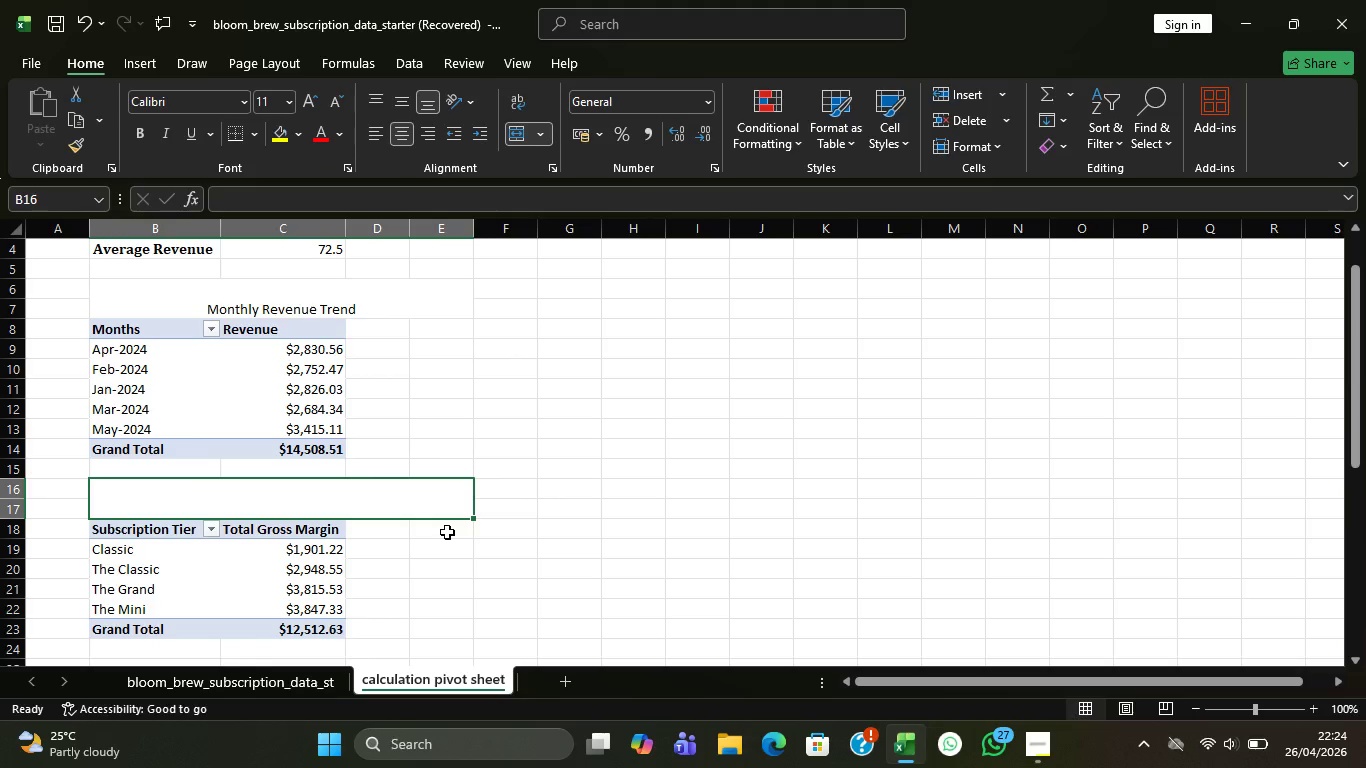 
type(s)
key(Backspace)
type(Subscription Tier Performance)
 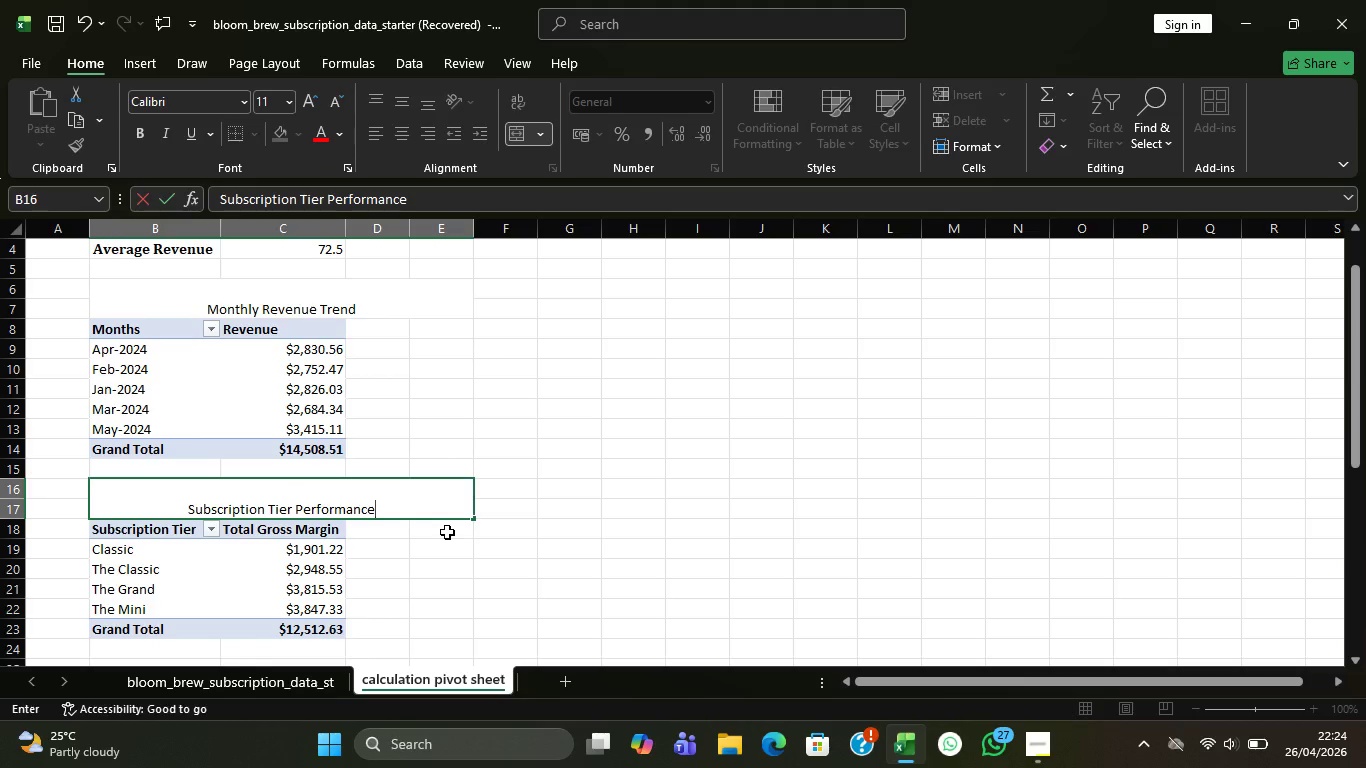 
scroll: coordinate [208, 613], scroll_direction: down, amount: 3.0
 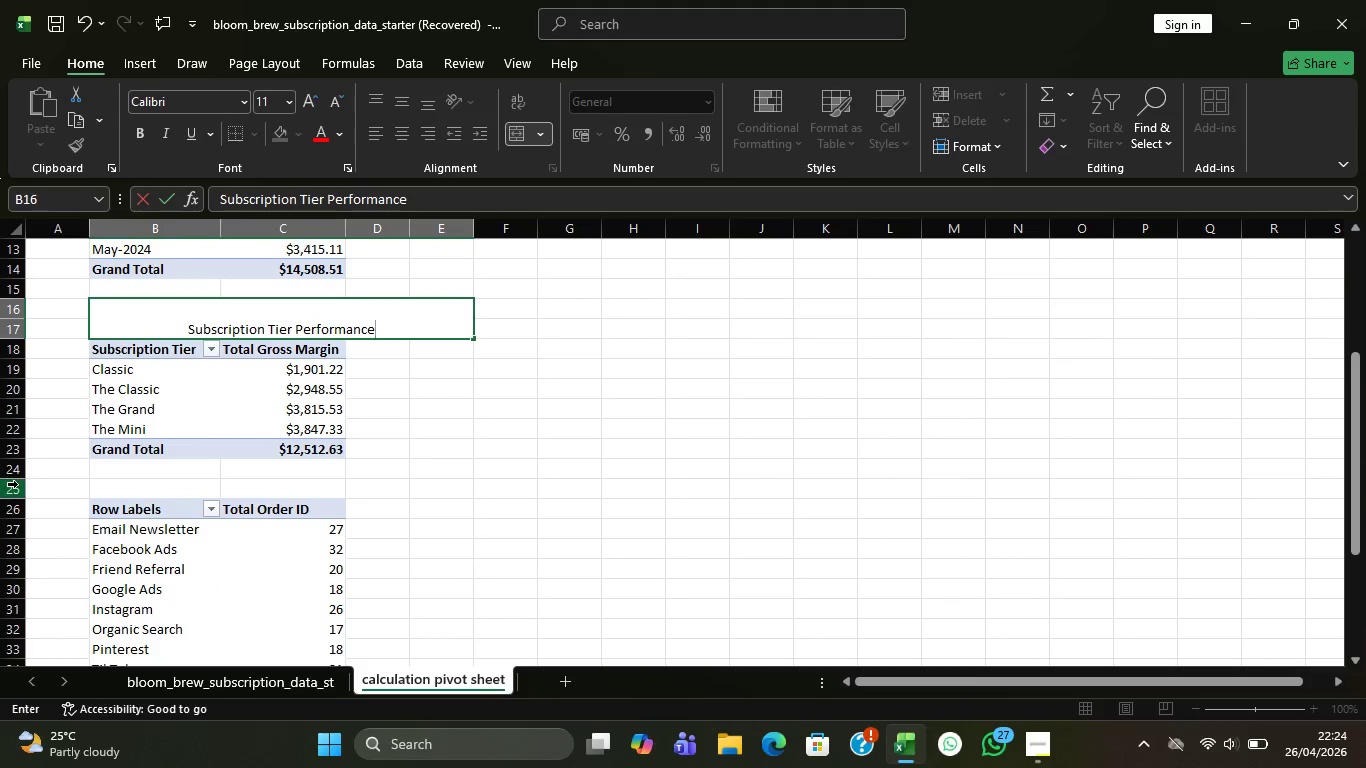 
left_click([17, 485])
 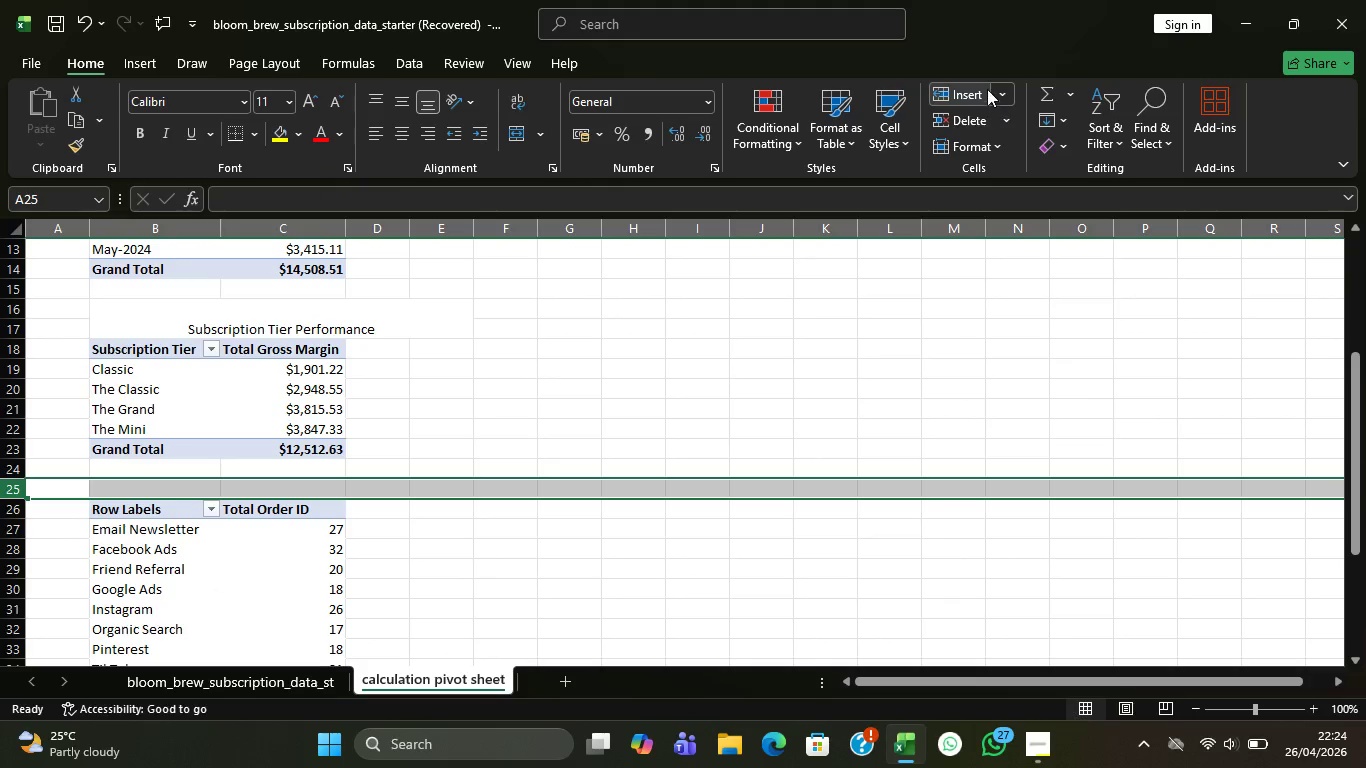 
left_click([977, 93])
 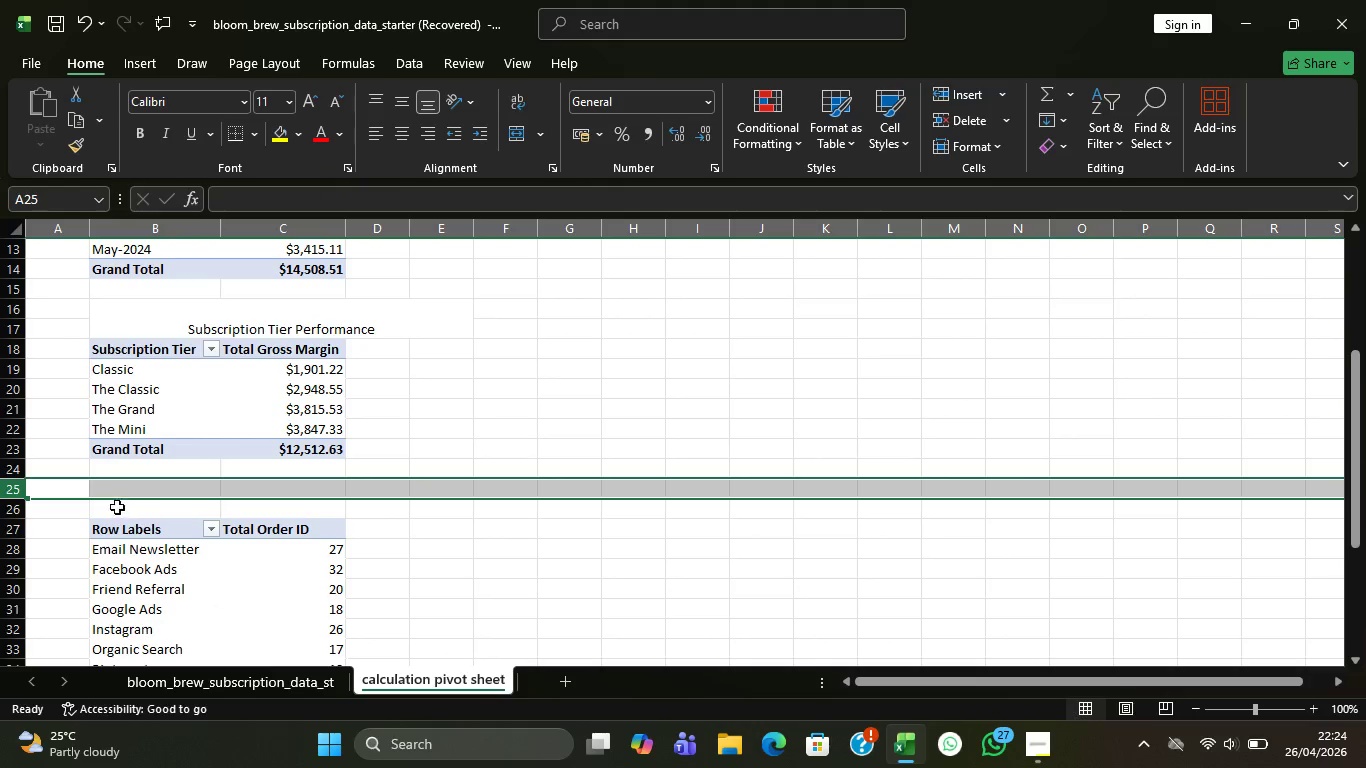 
left_click_drag(start_coordinate=[115, 491], to_coordinate=[428, 506])
 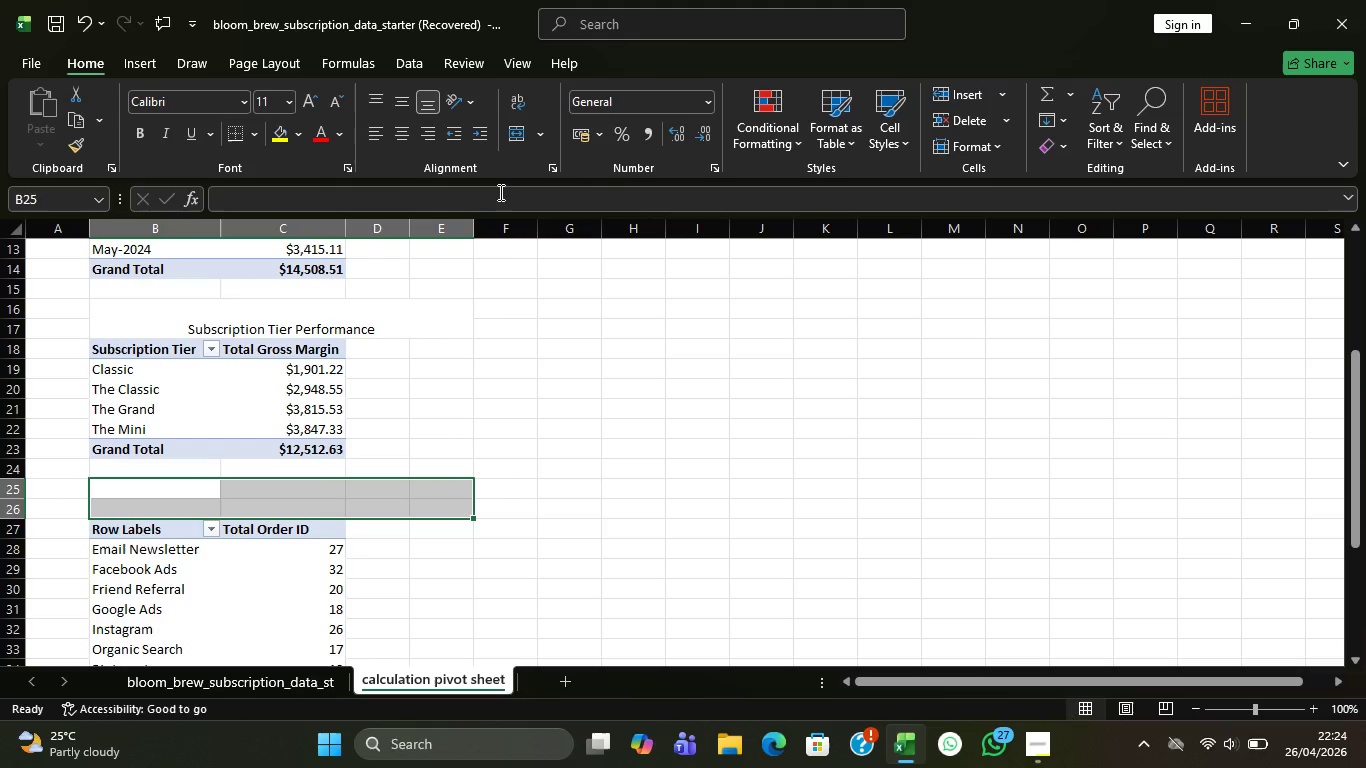 
left_click([521, 127])
 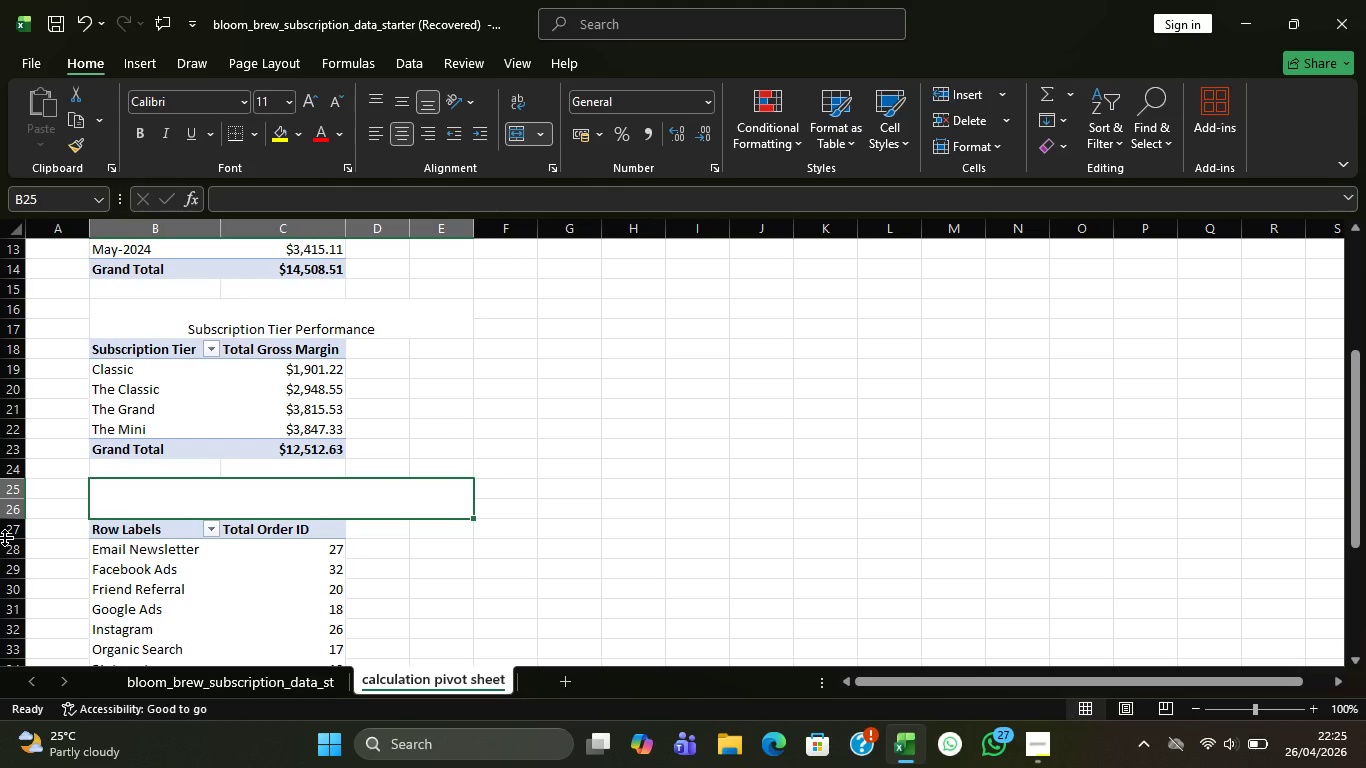 
wait(19.62)
 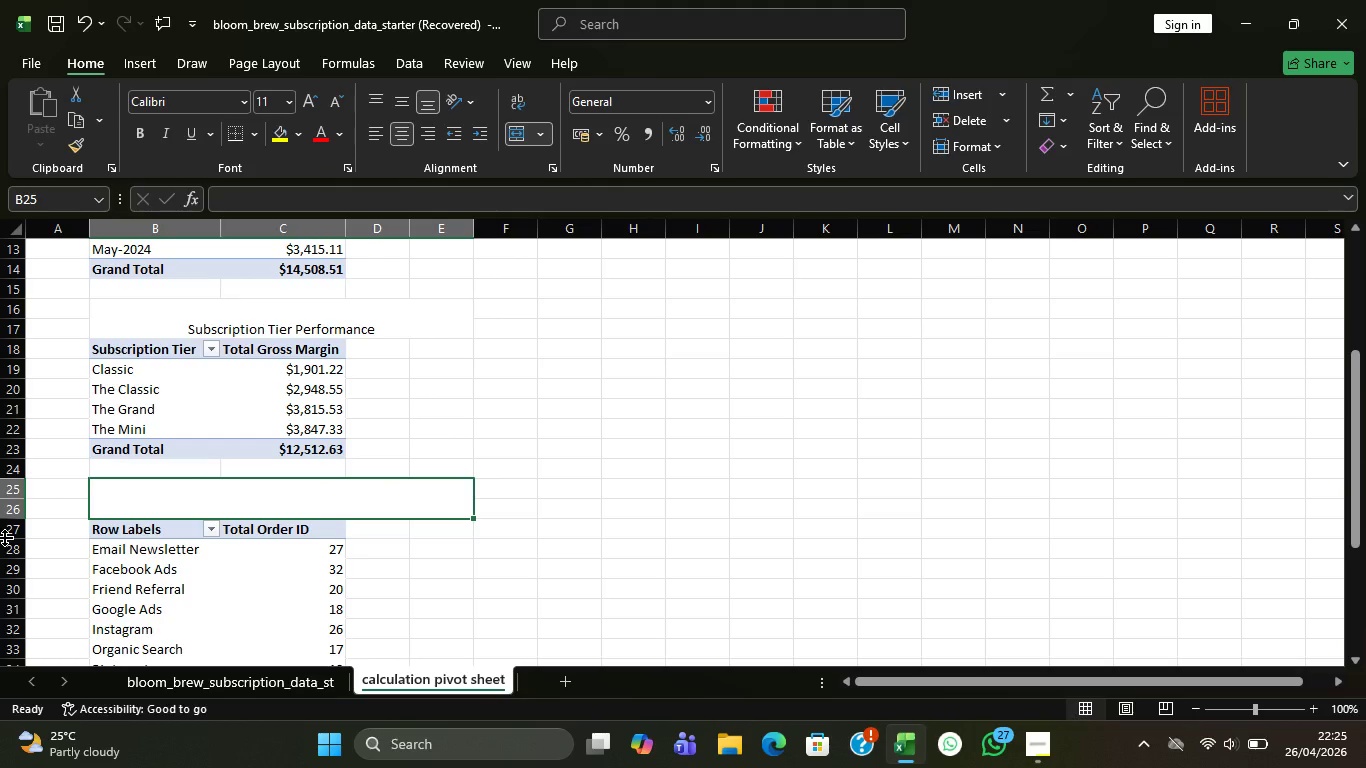 
type(Referral Source Breakdown)
 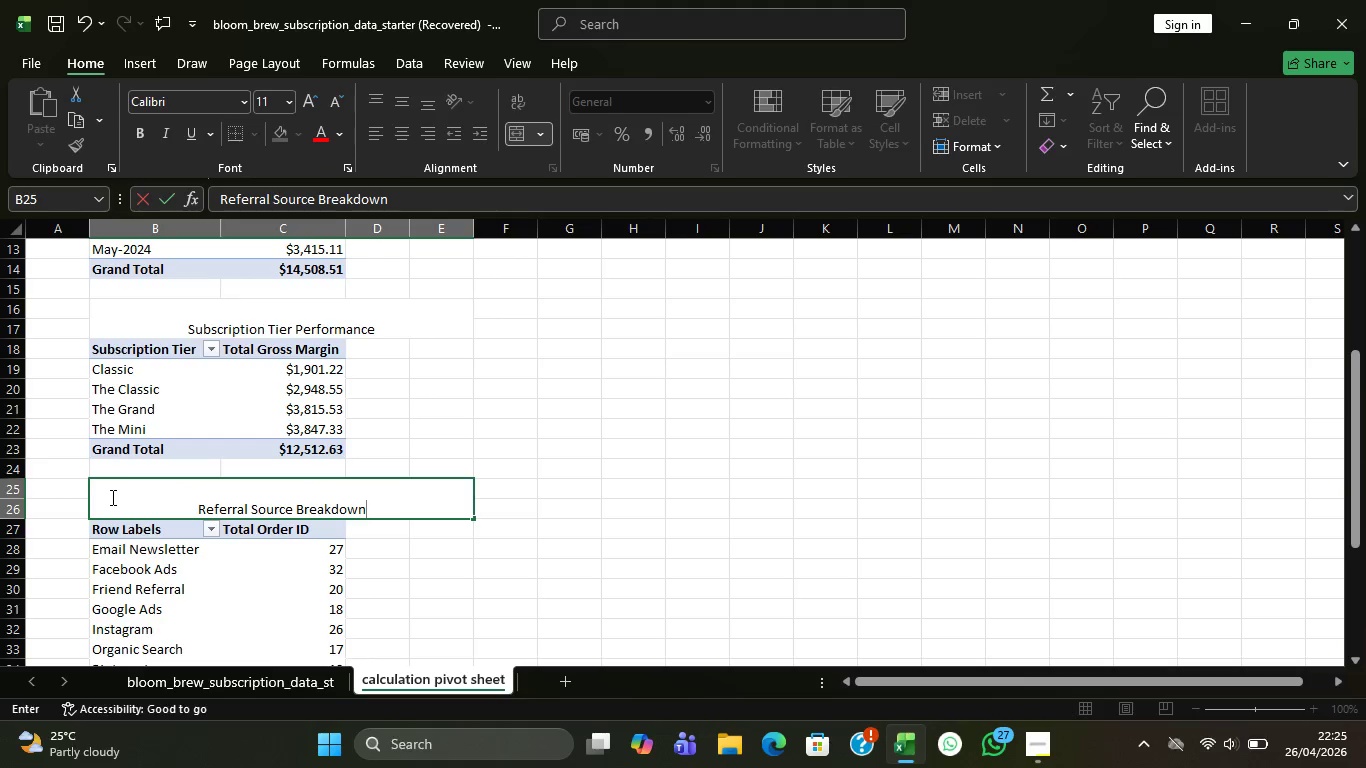 
left_click([63, 483])
 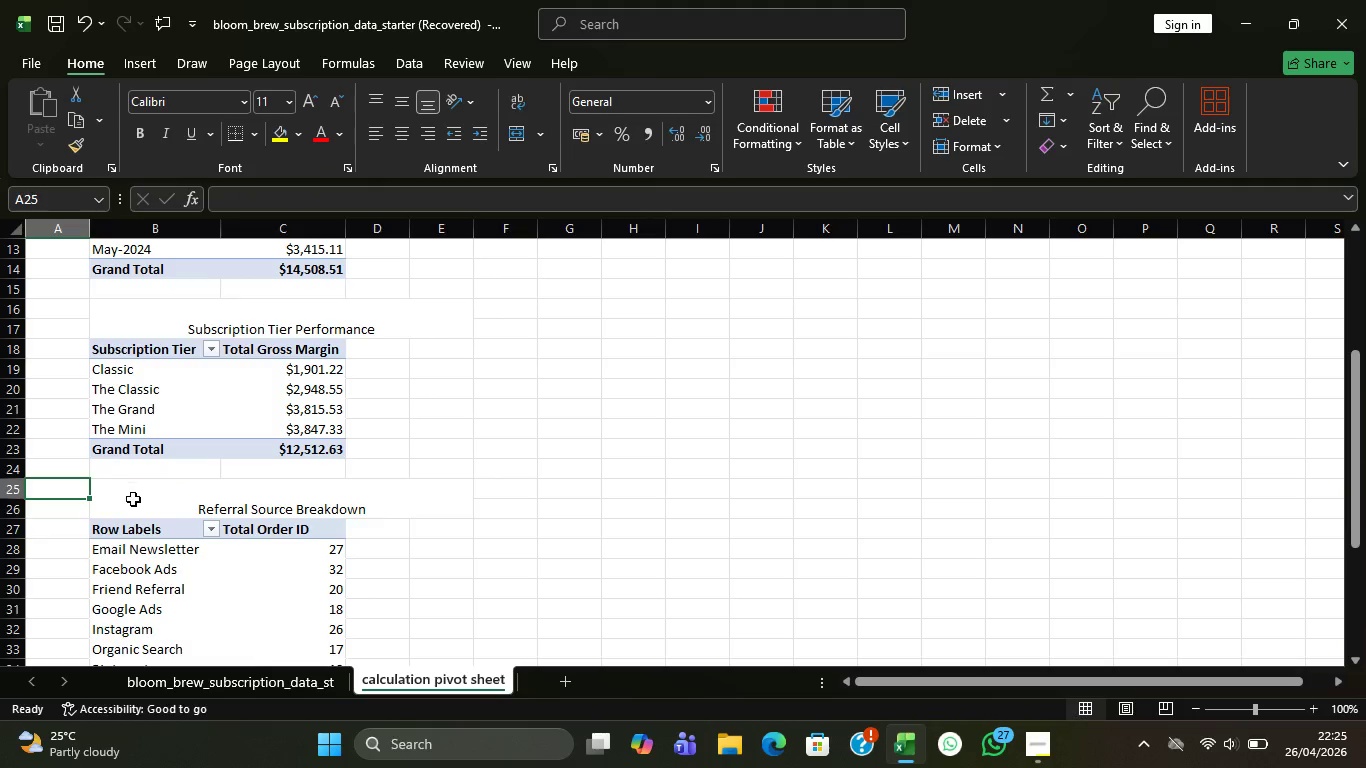 
left_click([133, 499])
 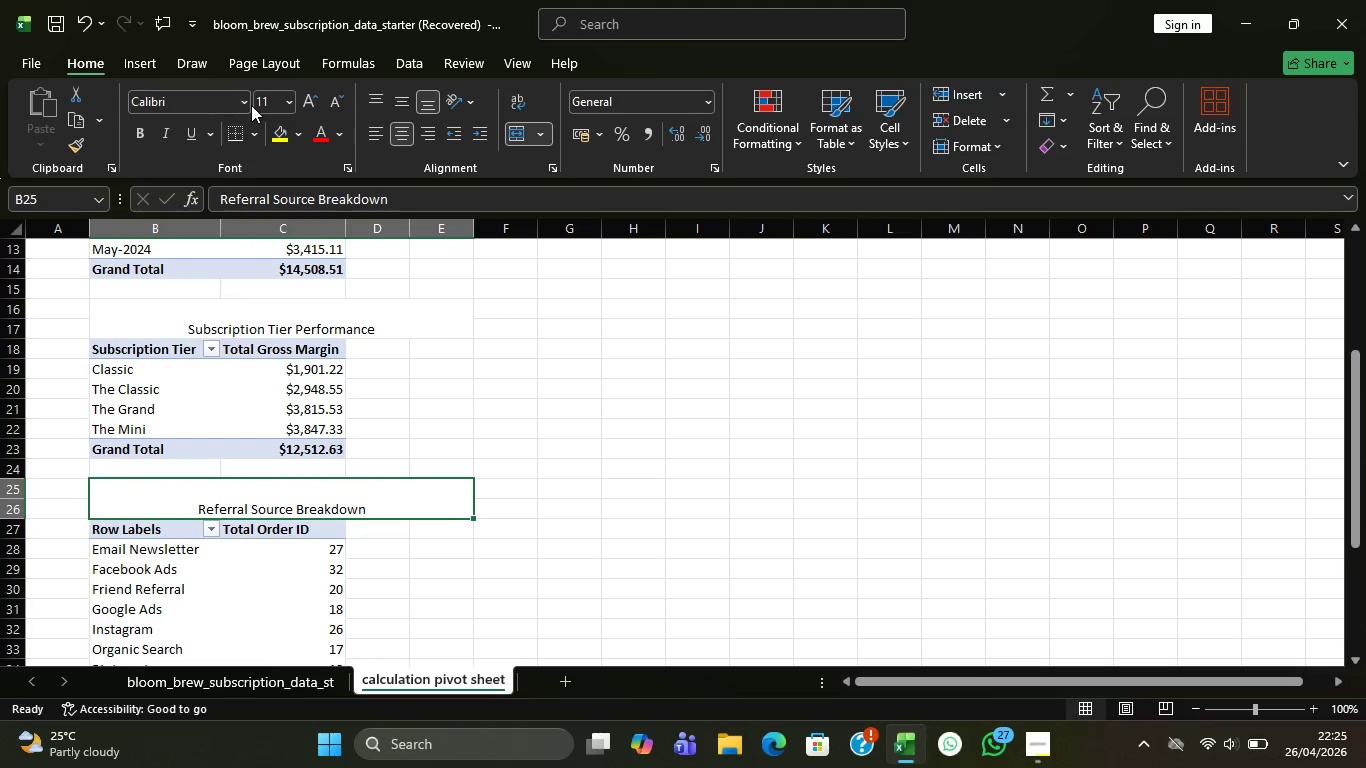 
left_click([249, 105])
 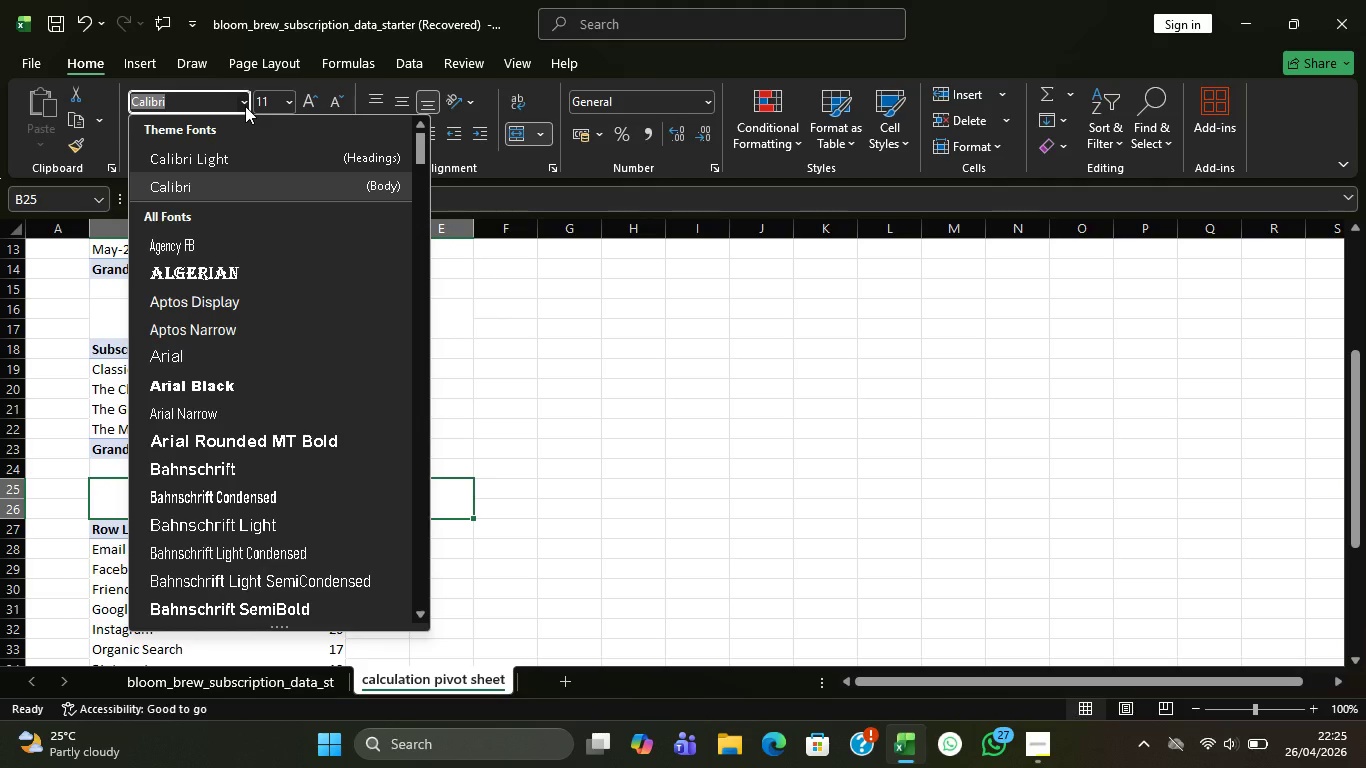 
type(cam)
 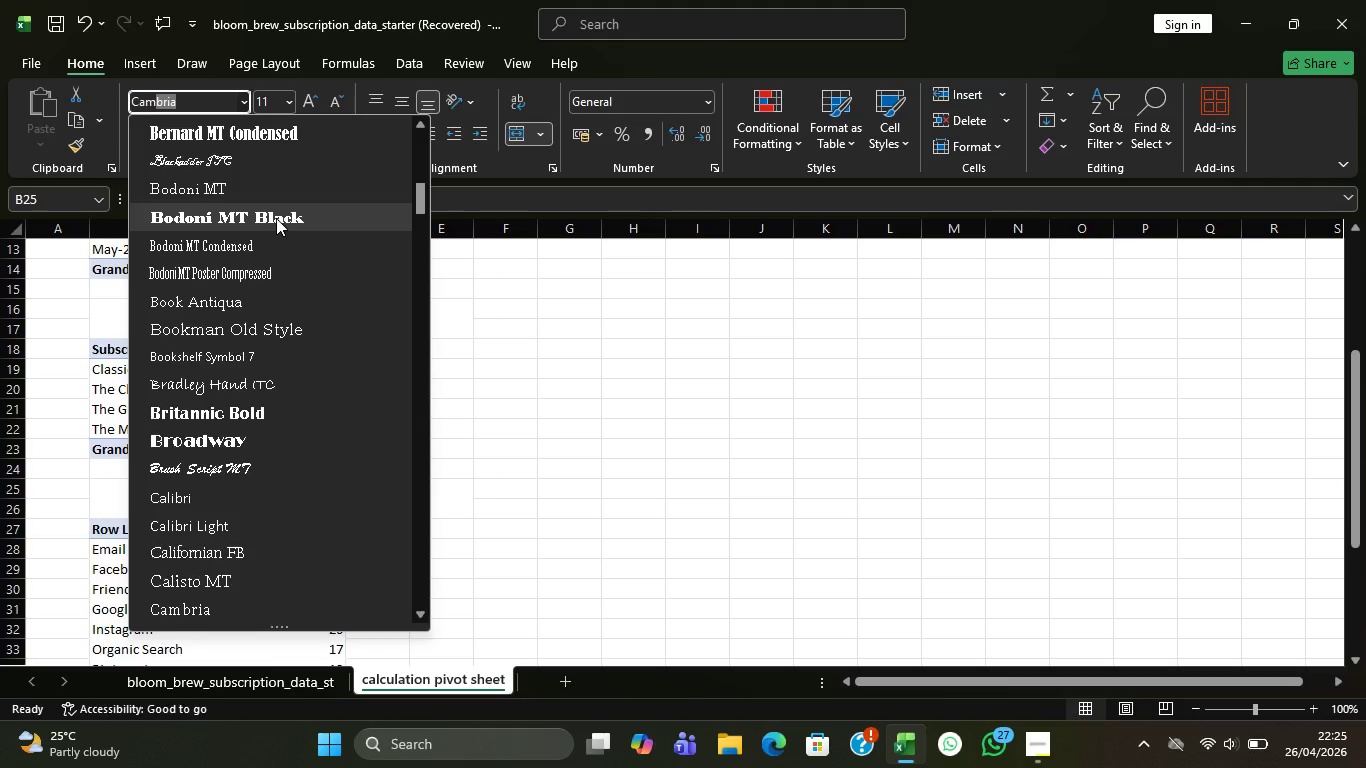 
key(Enter)
 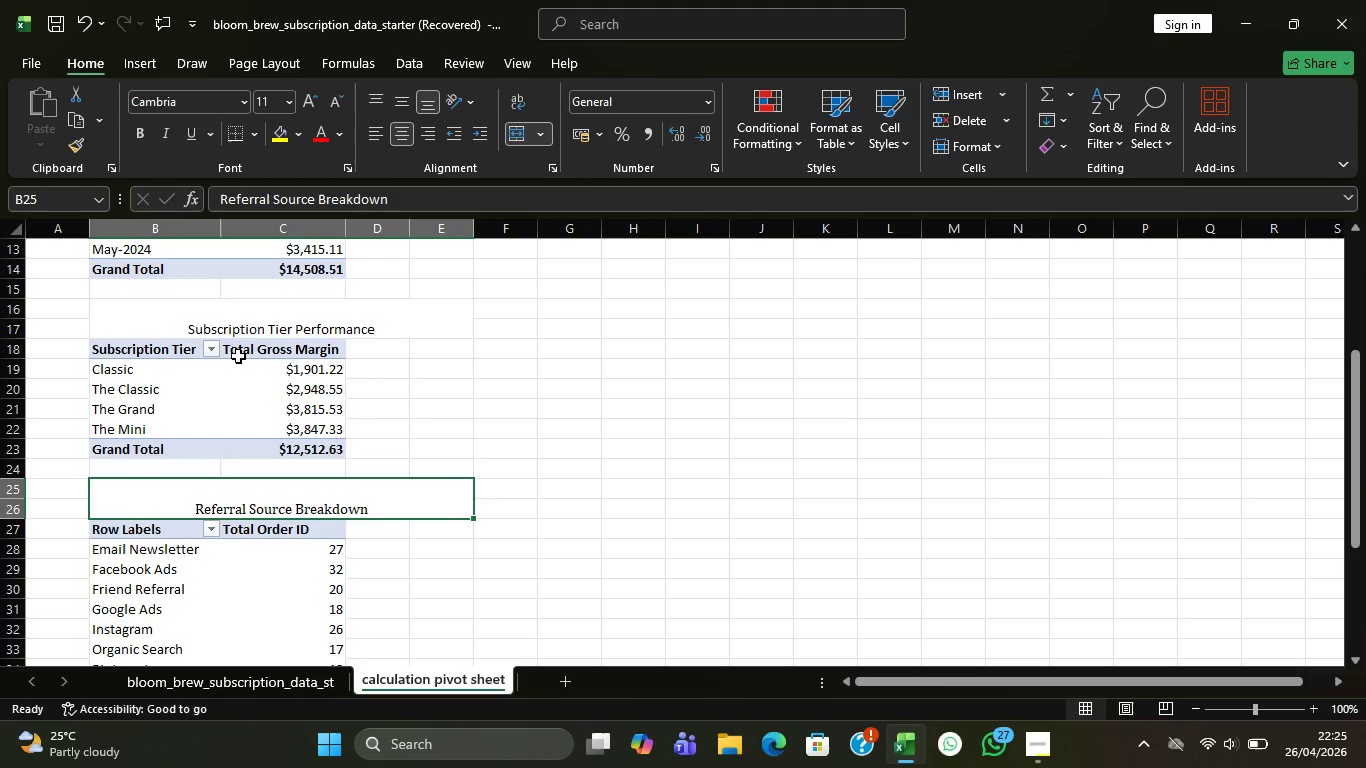 
left_click([240, 320])
 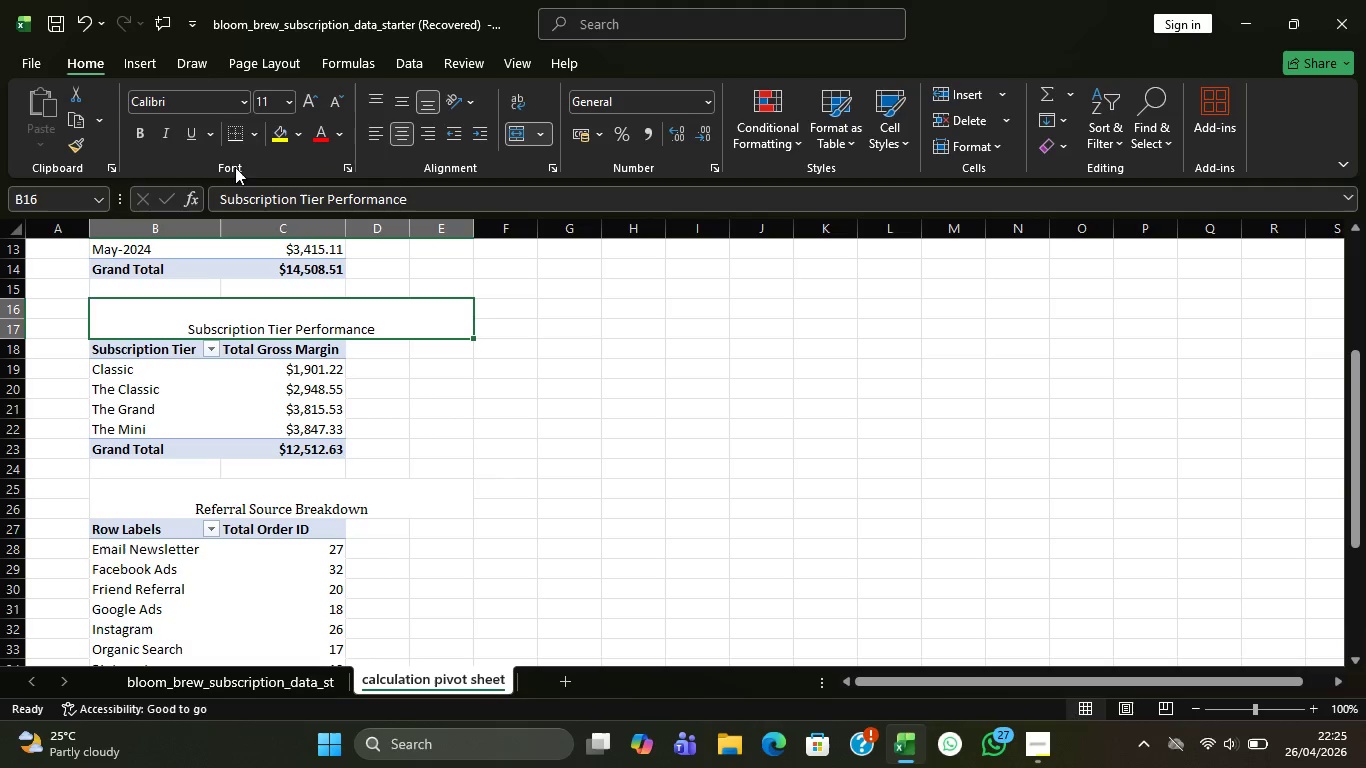 
left_click([244, 107])
 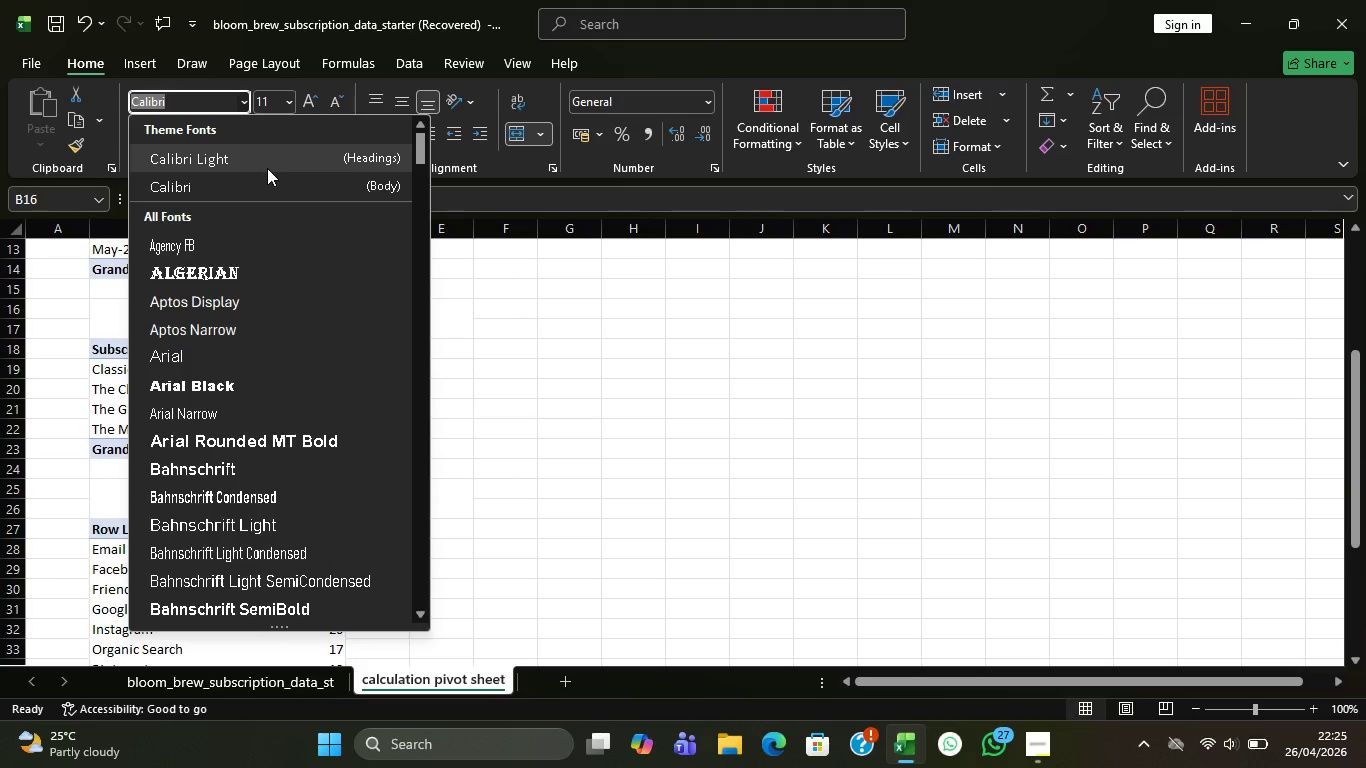 
type(cam)
 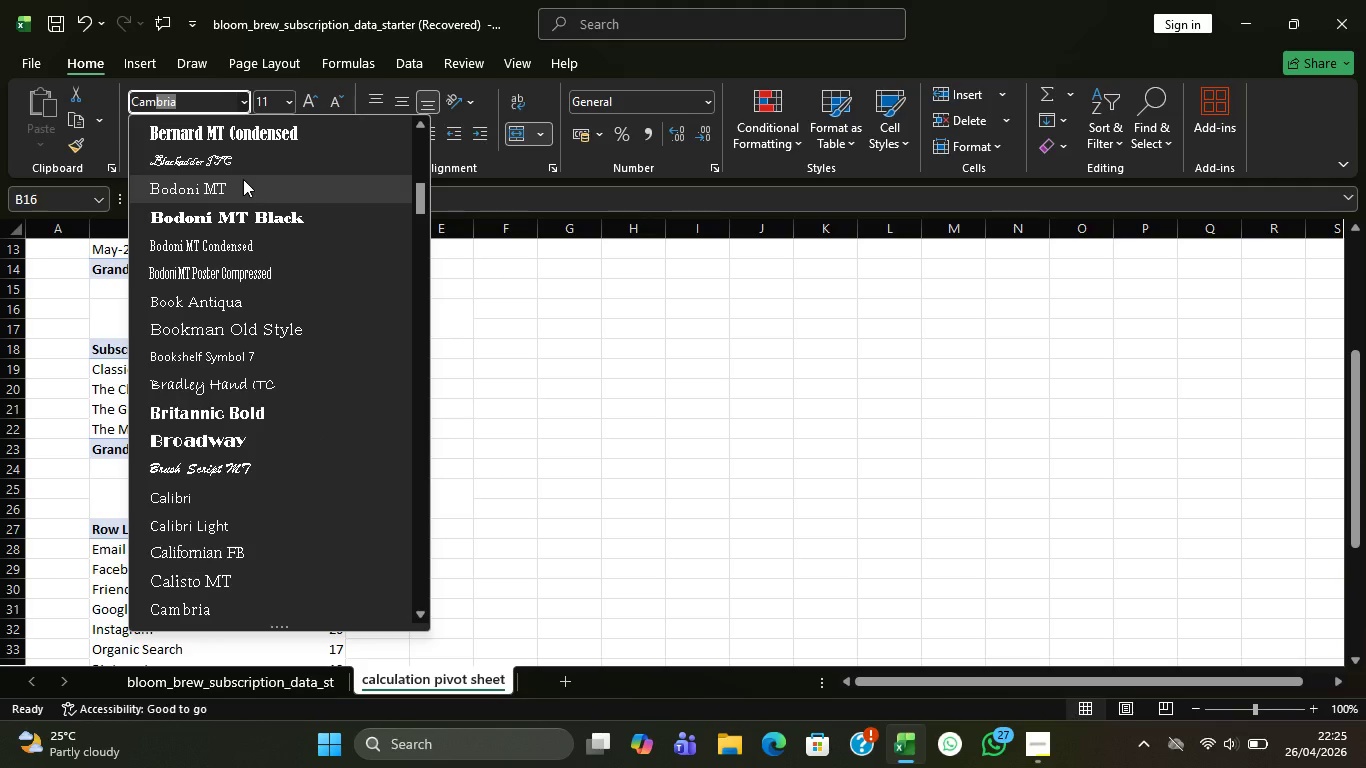 
key(Enter)
 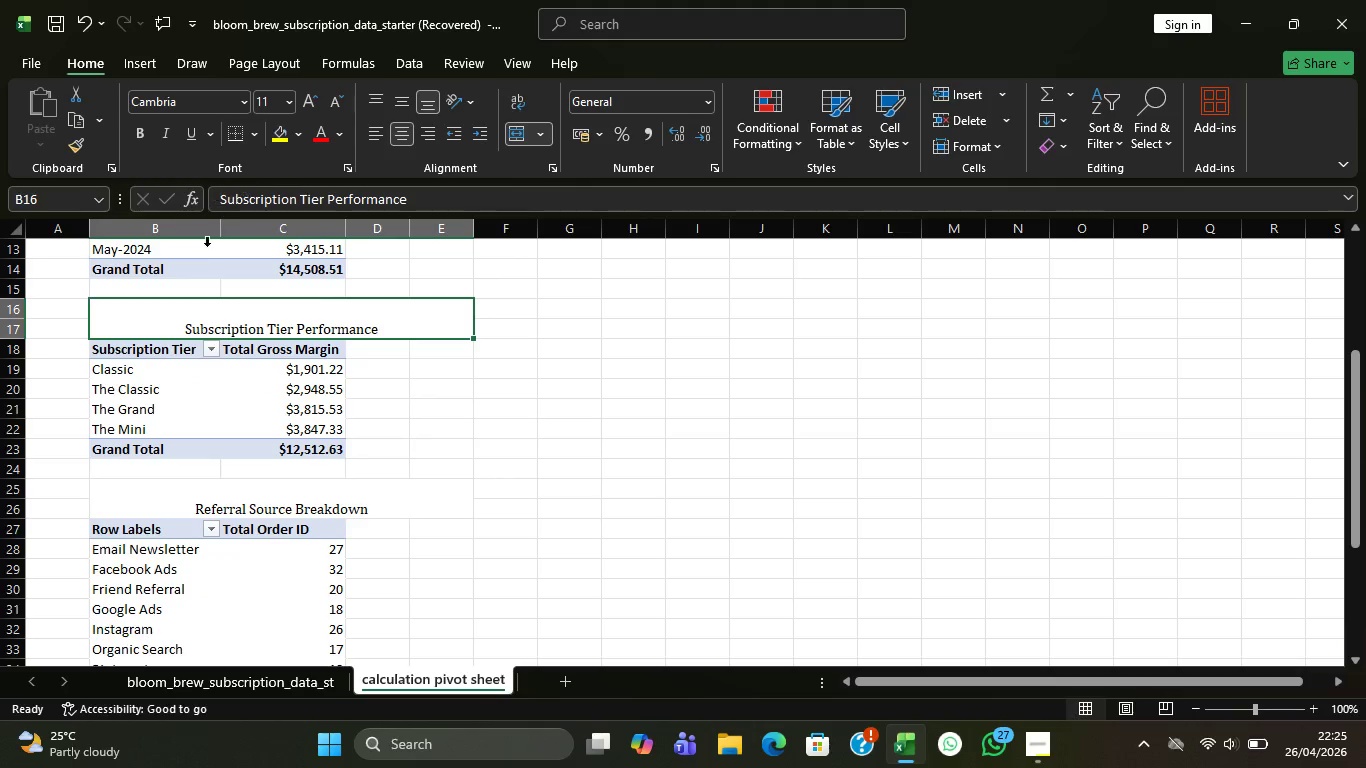 
scroll: coordinate [233, 292], scroll_direction: up, amount: 4.0
 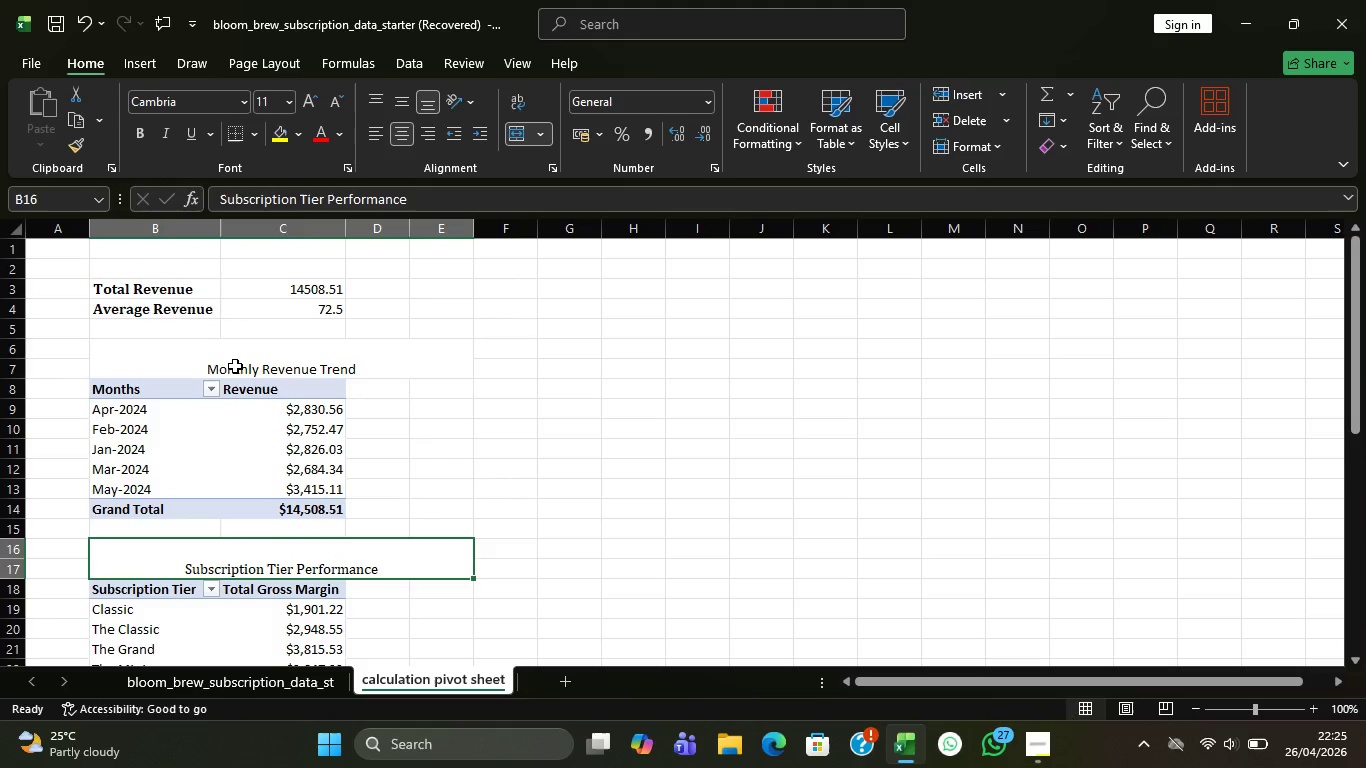 
left_click([233, 361])
 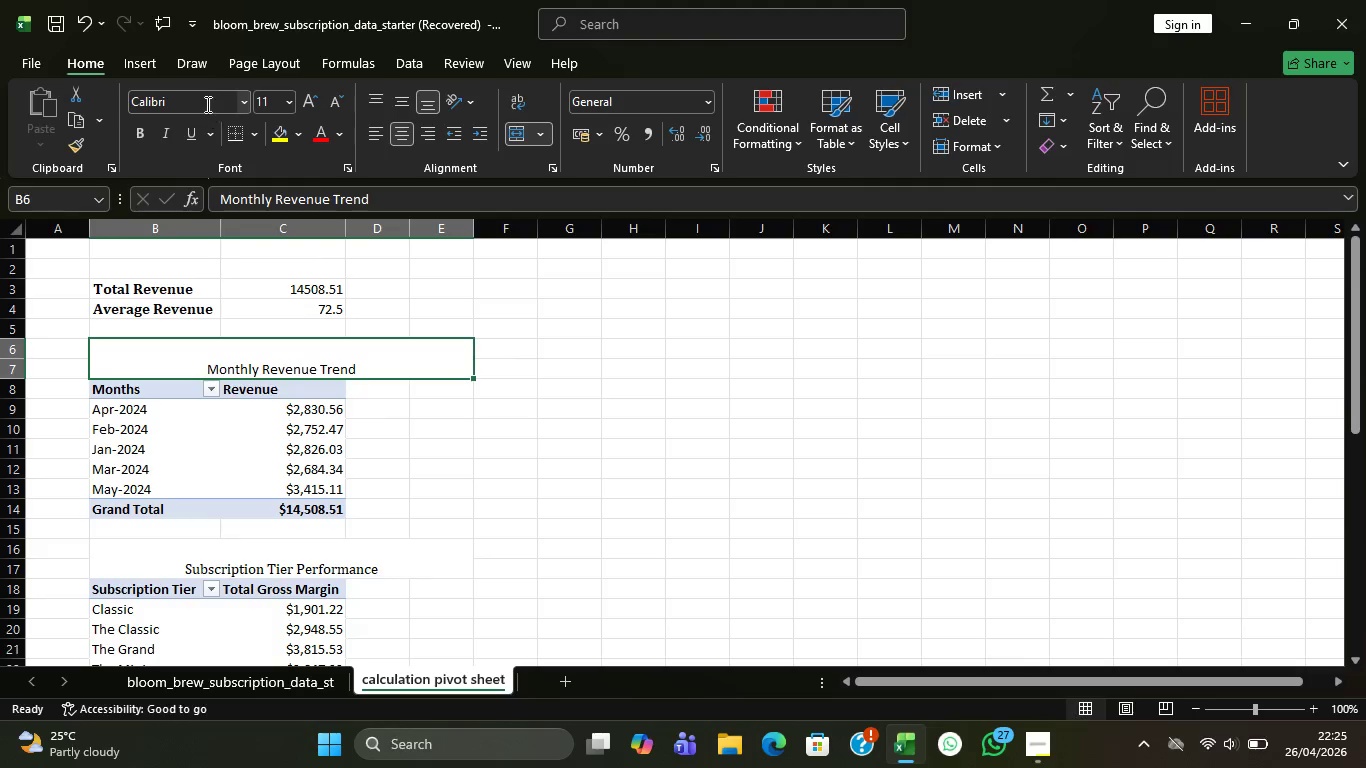 
left_click([206, 98])
 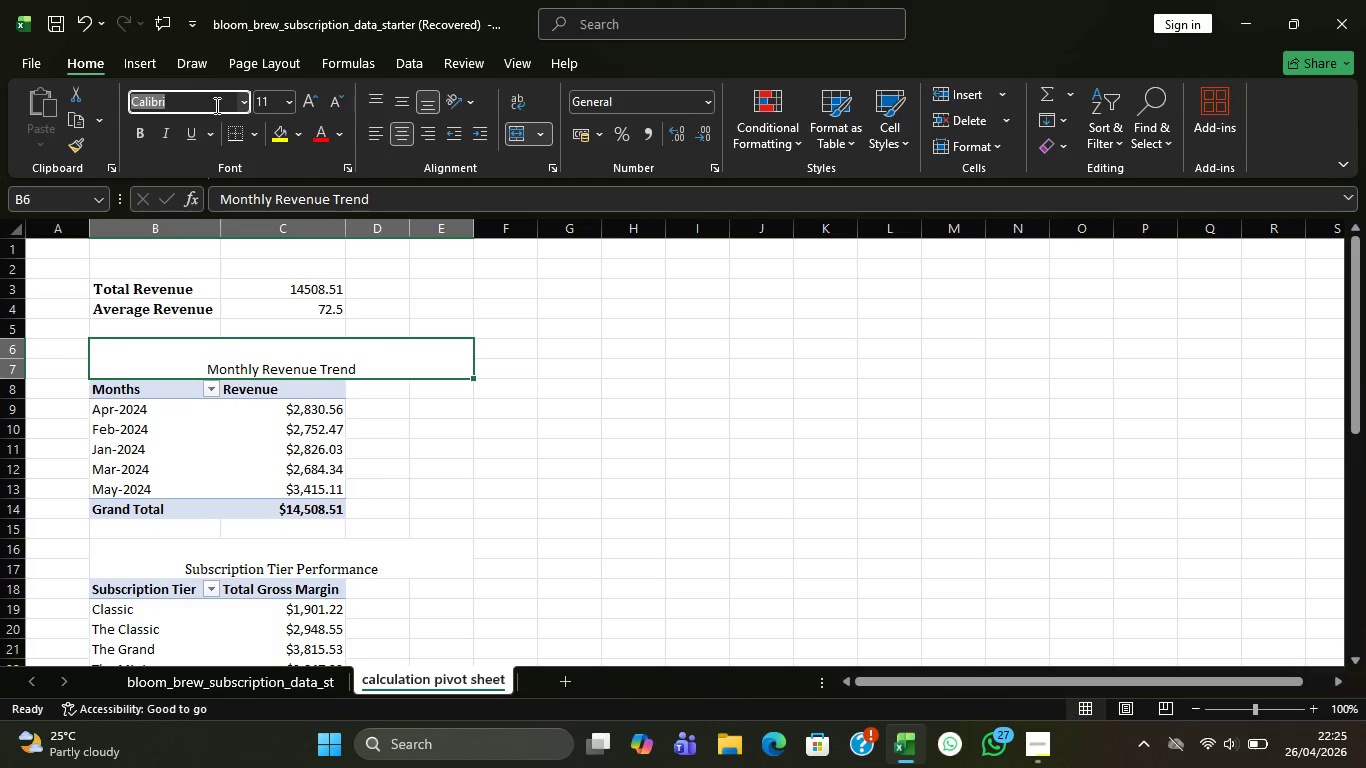 
type(camb)
 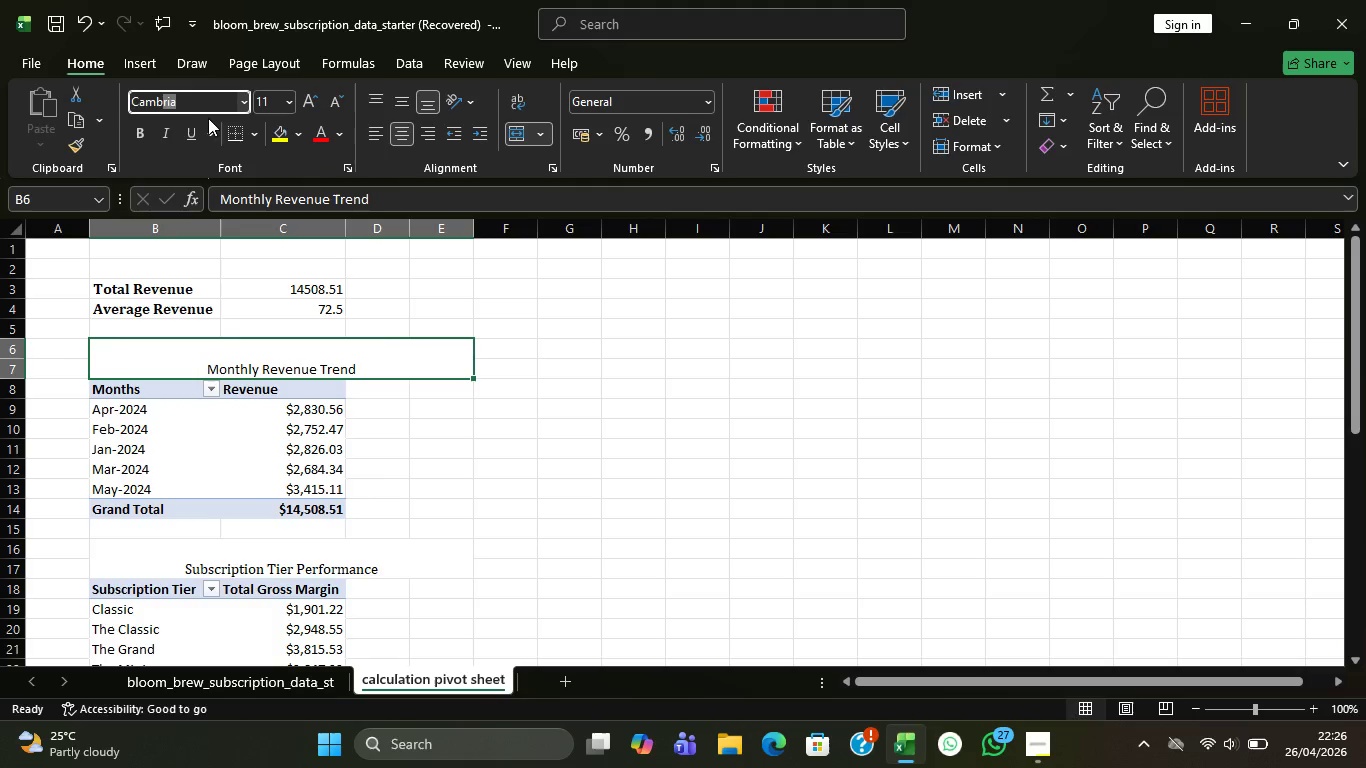 
key(Enter)
 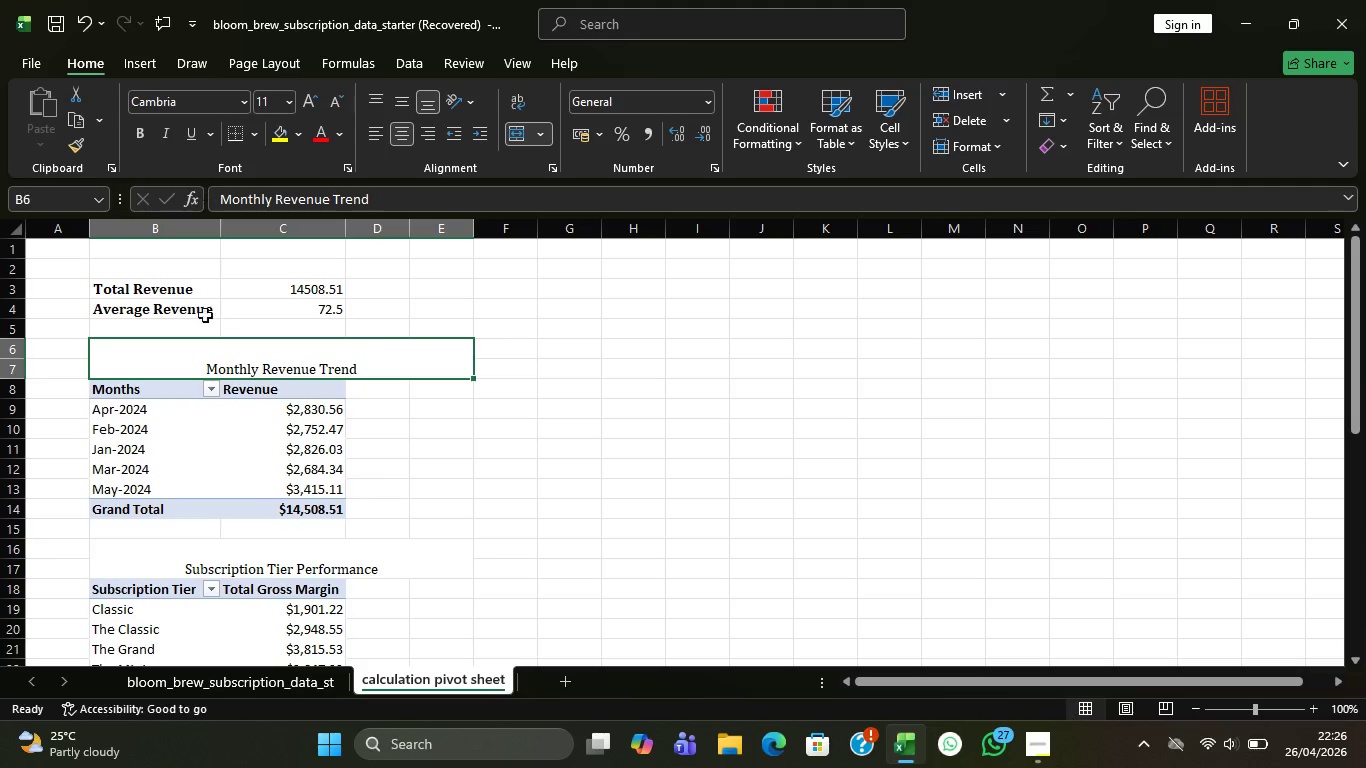 
scroll: coordinate [252, 360], scroll_direction: up, amount: 3.0
 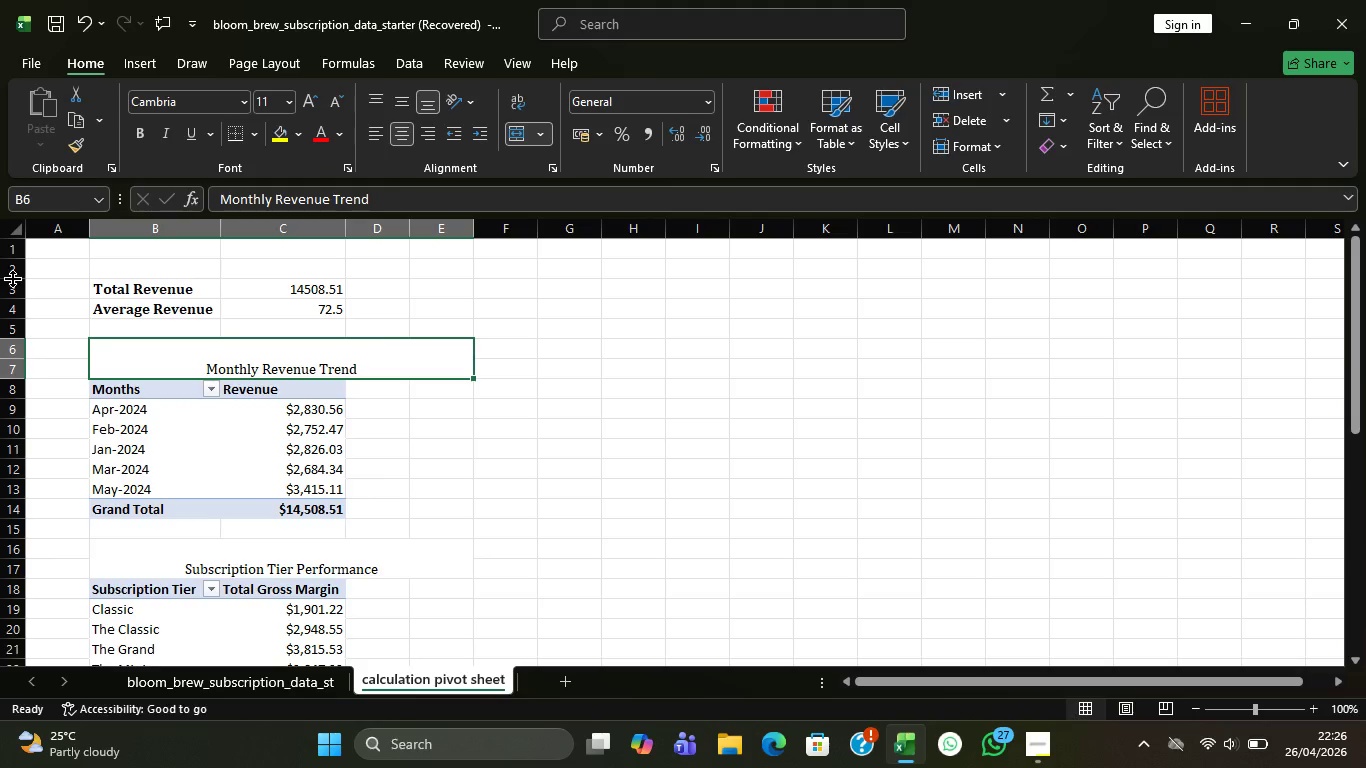 
left_click([0, 267])
 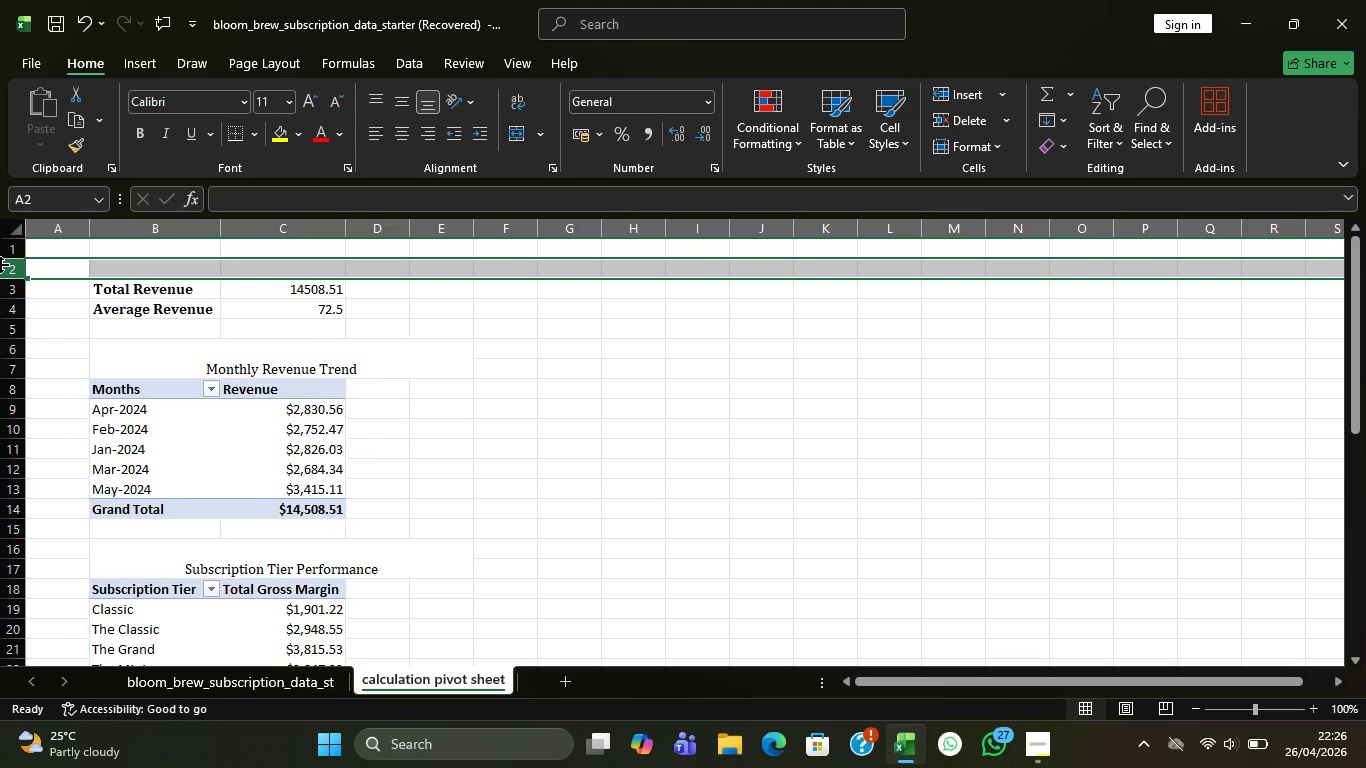 
wait(9.03)
 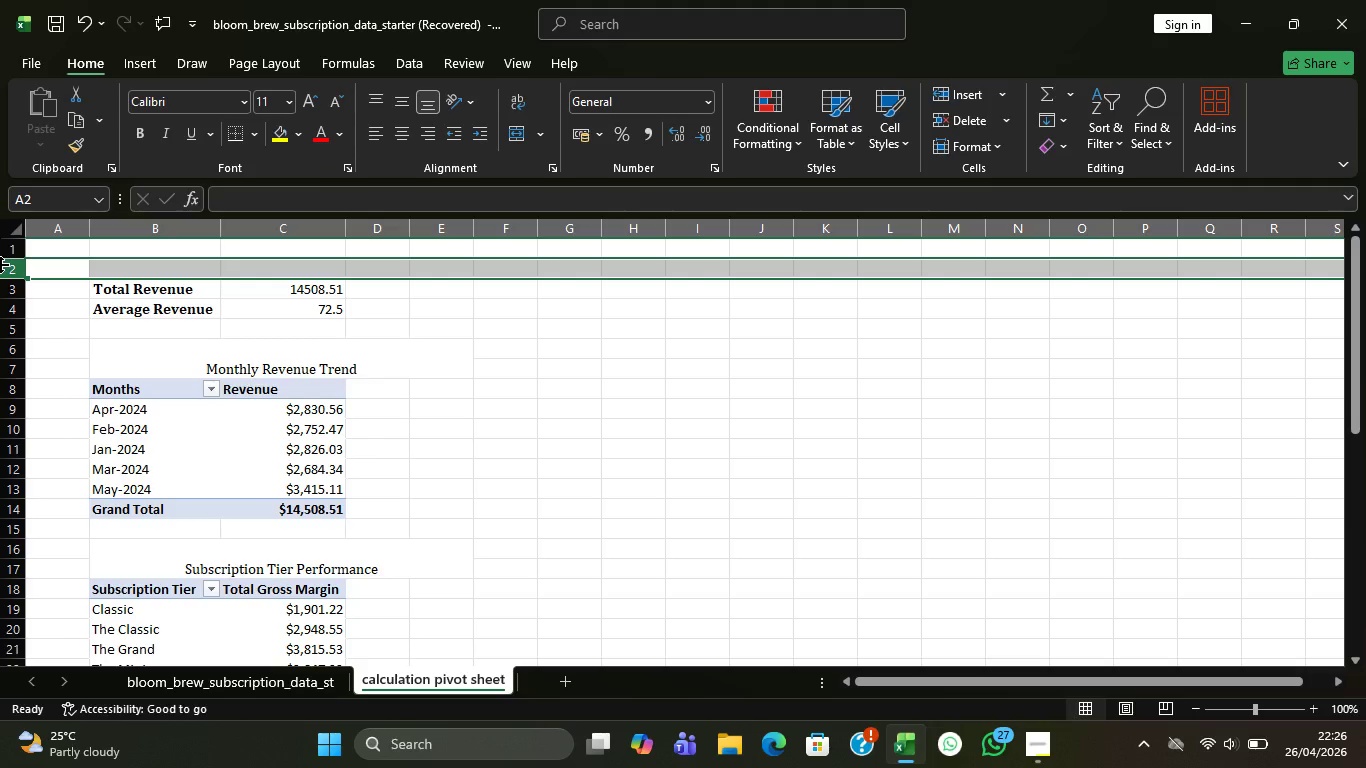 
left_click([188, 362])
 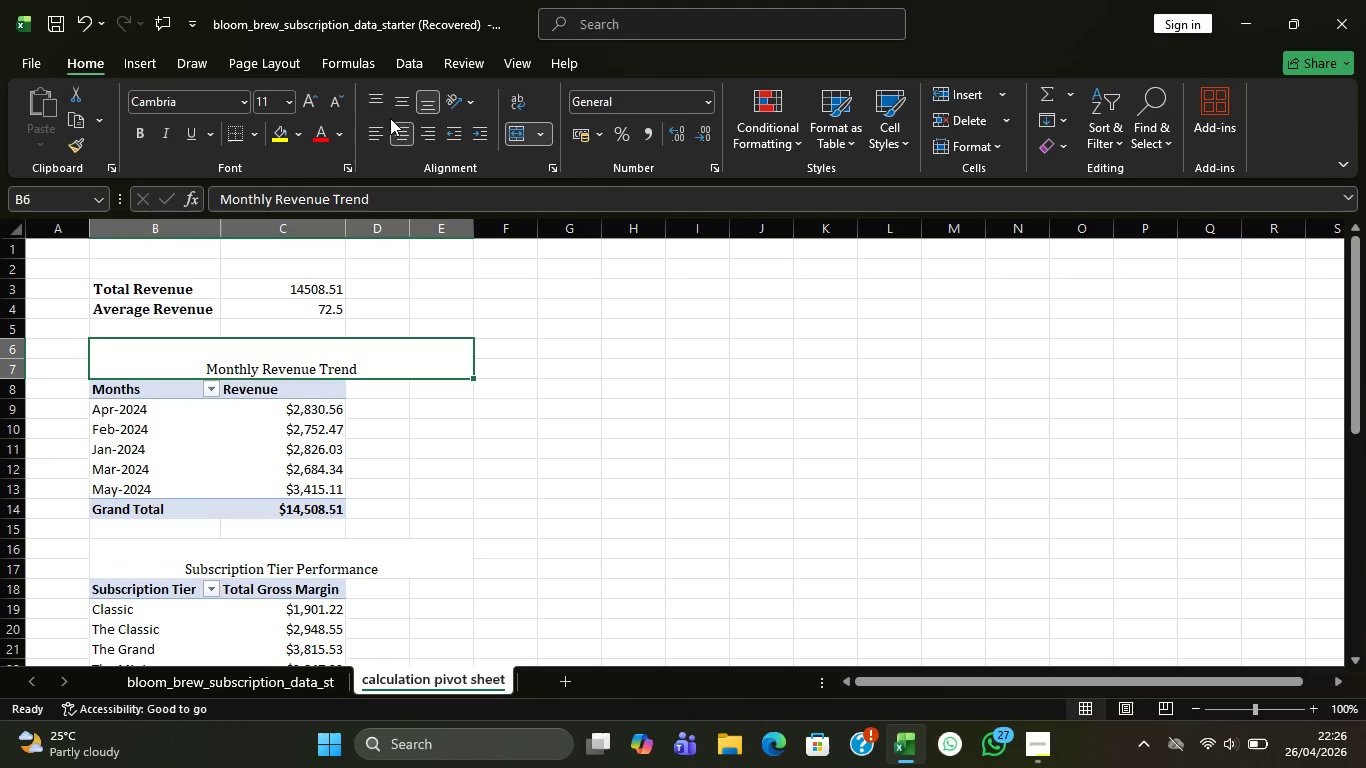 
left_click([393, 102])
 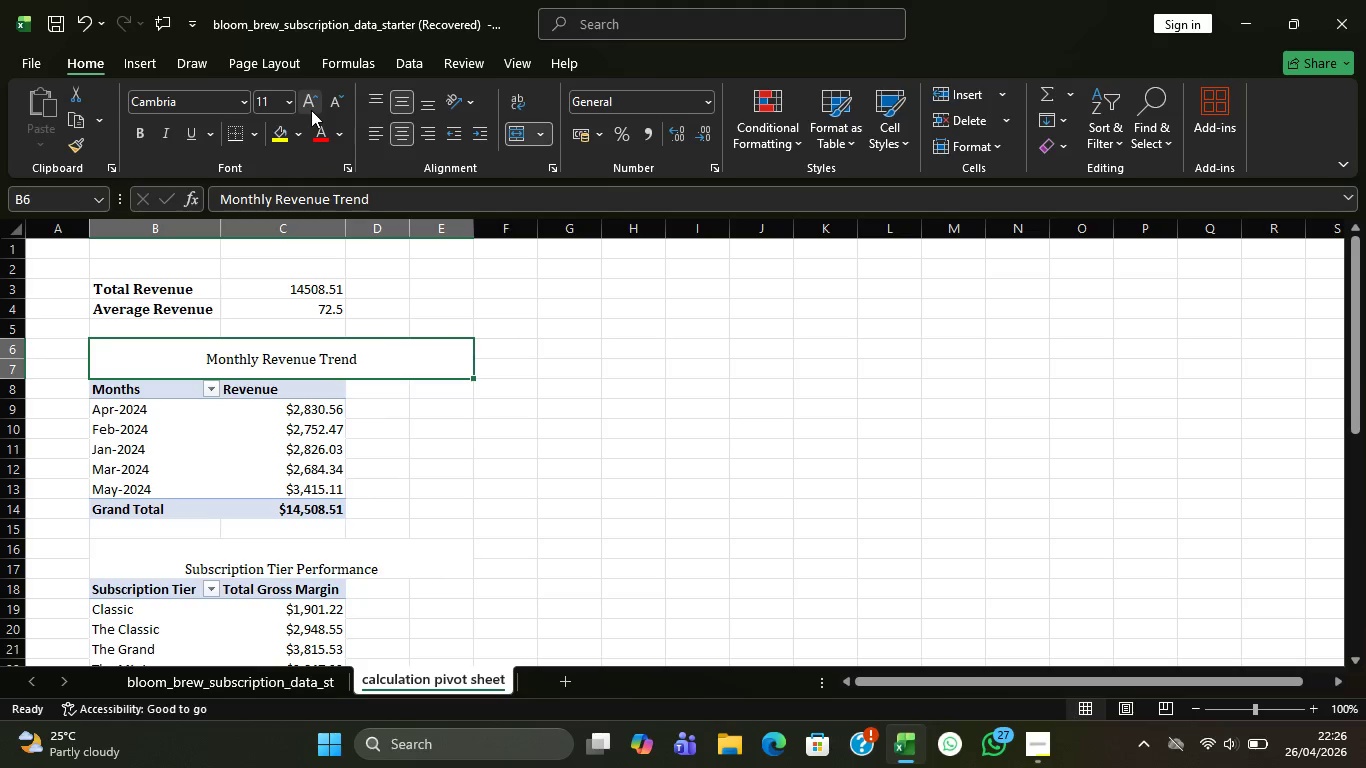 
double_click([310, 111])
 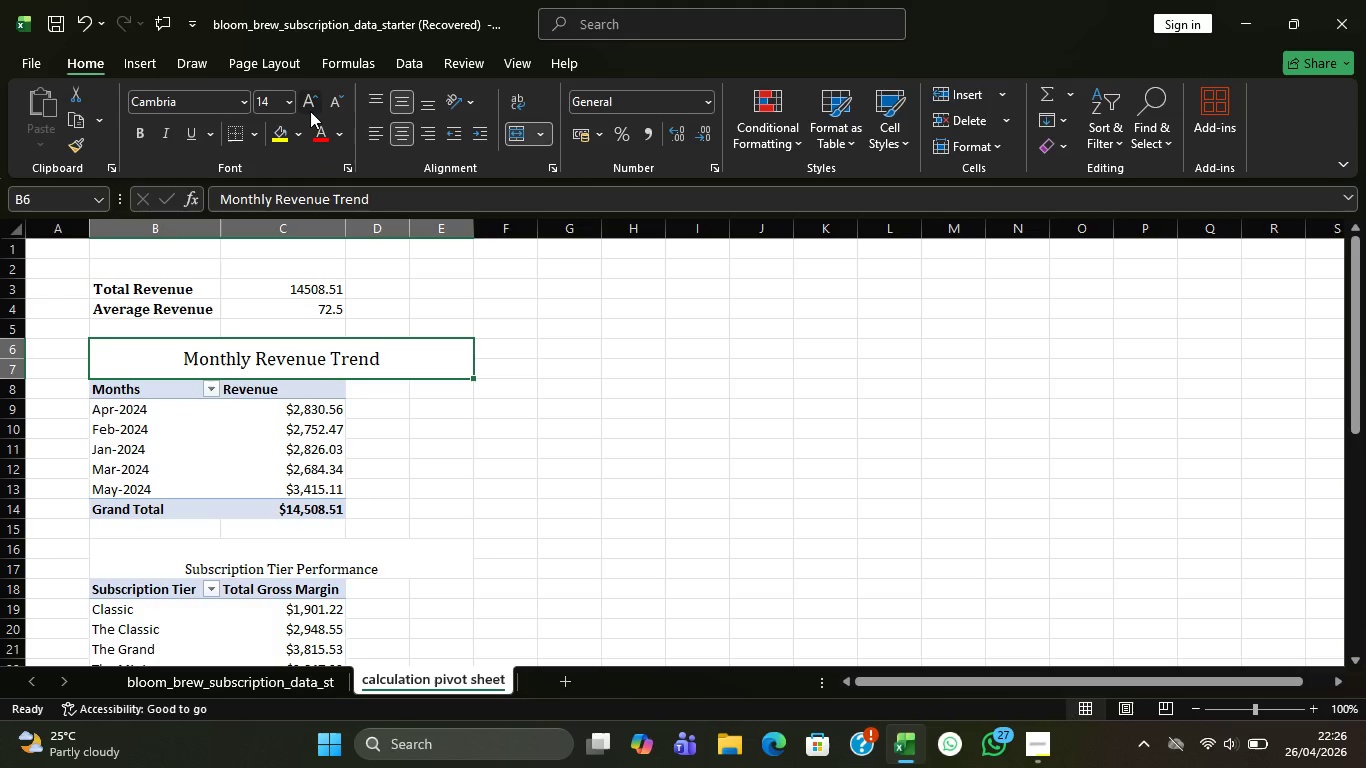 
triple_click([310, 111])
 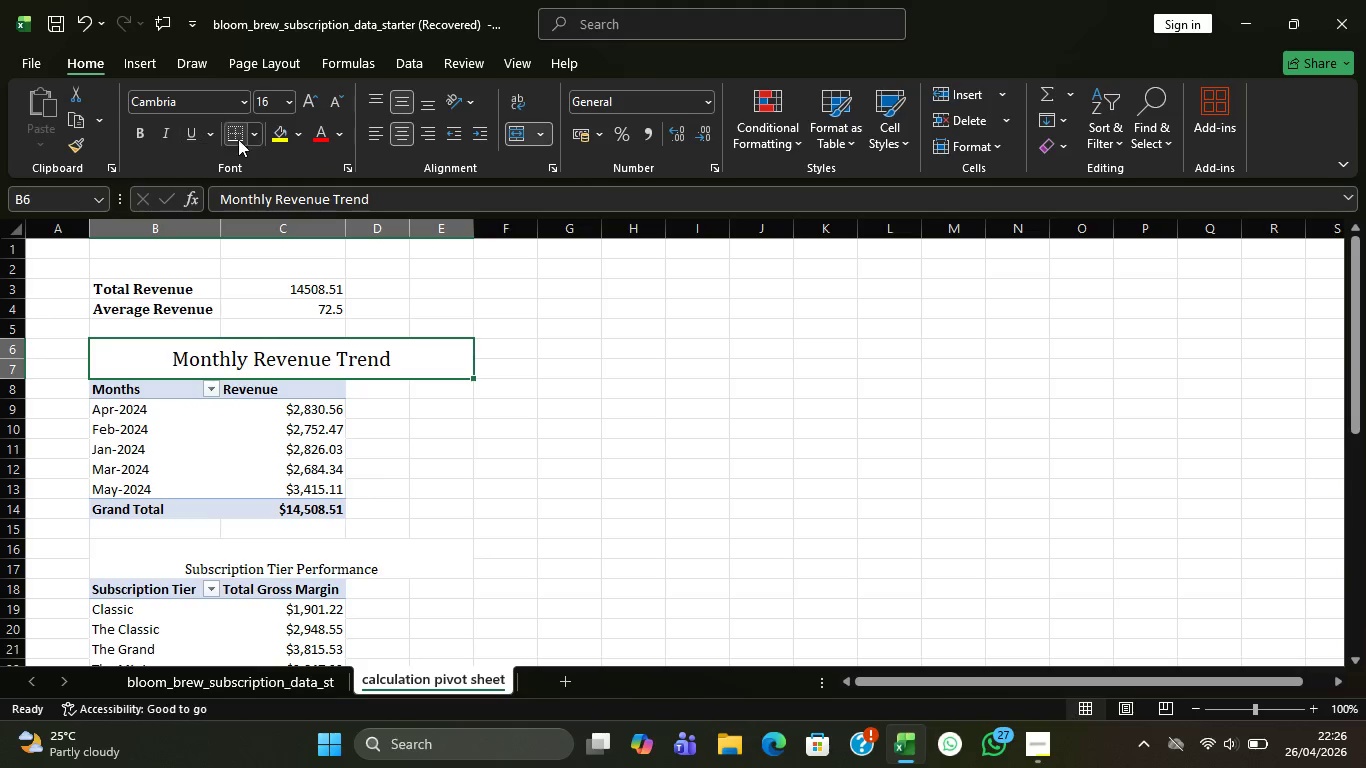 
left_click([298, 130])
 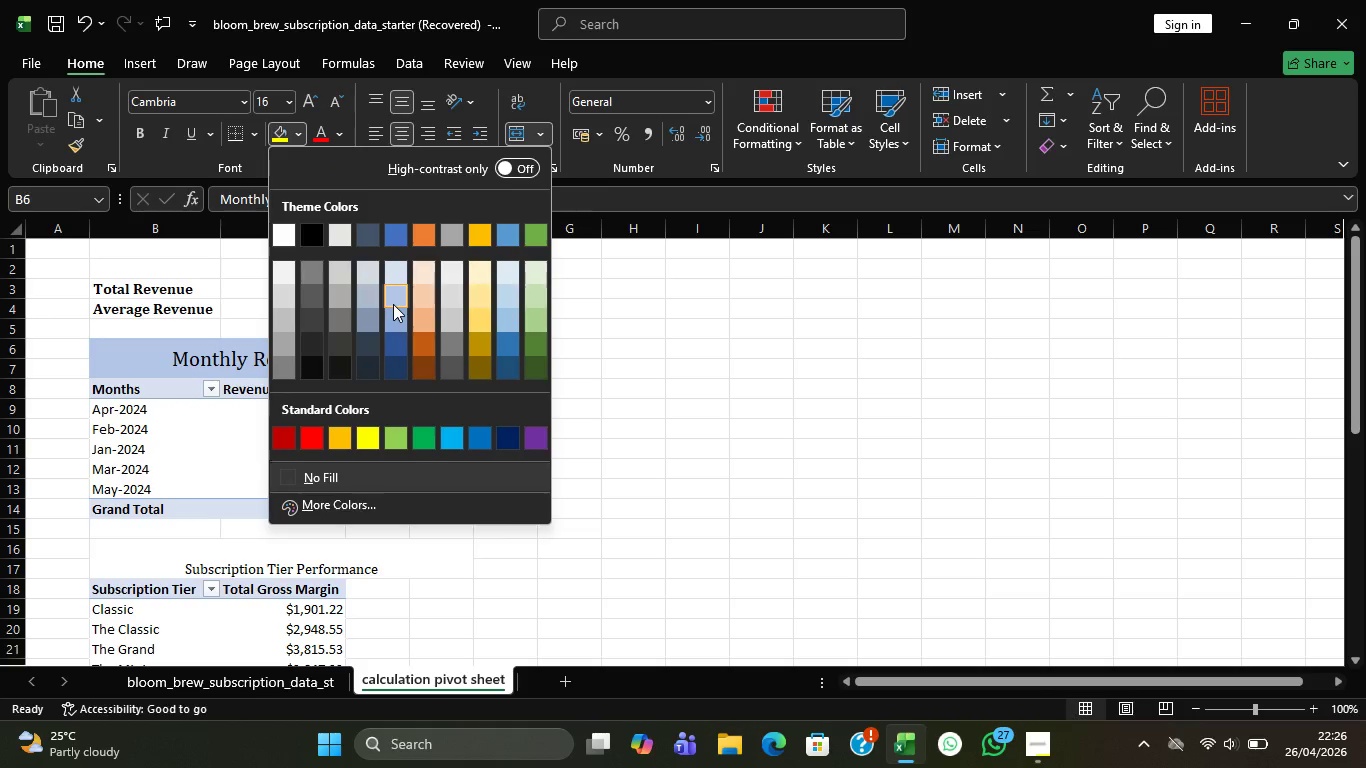 
left_click([393, 307])
 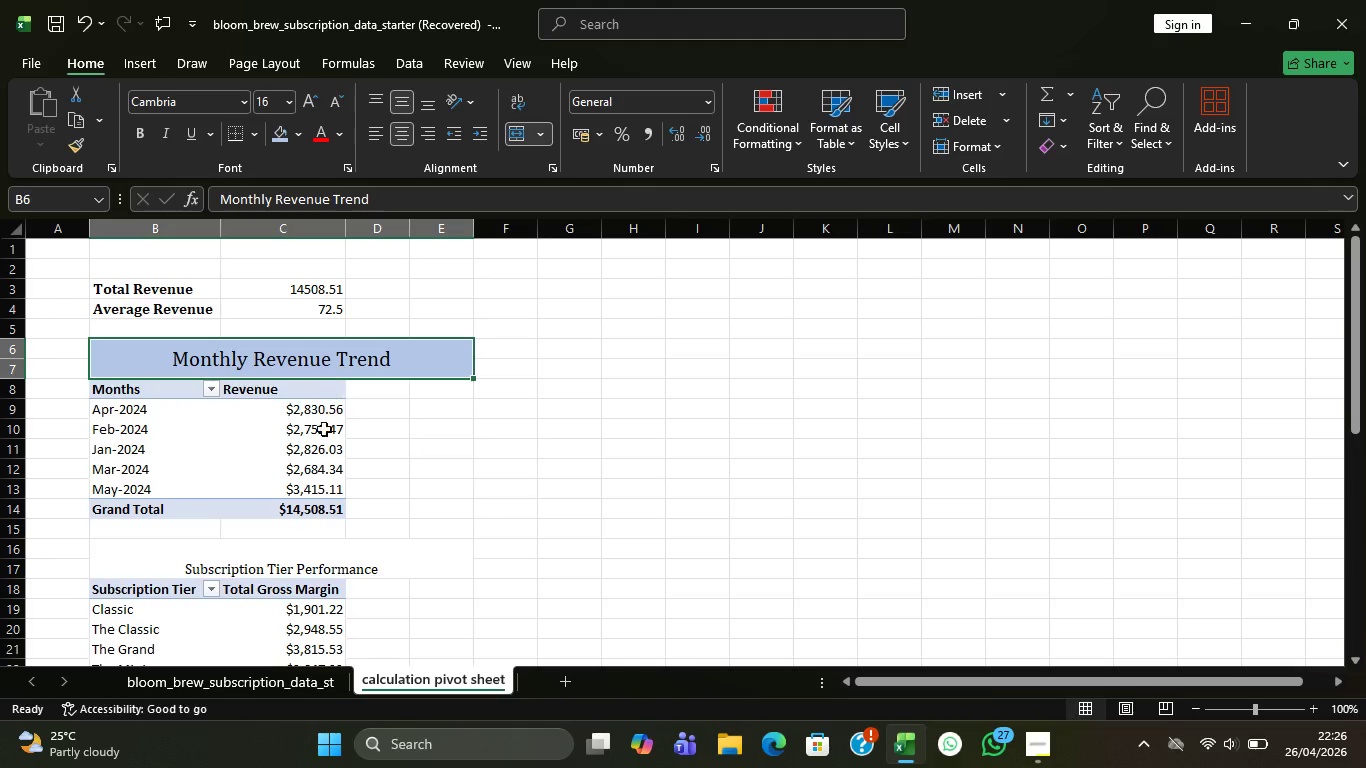 
scroll: coordinate [347, 436], scroll_direction: down, amount: 2.0
 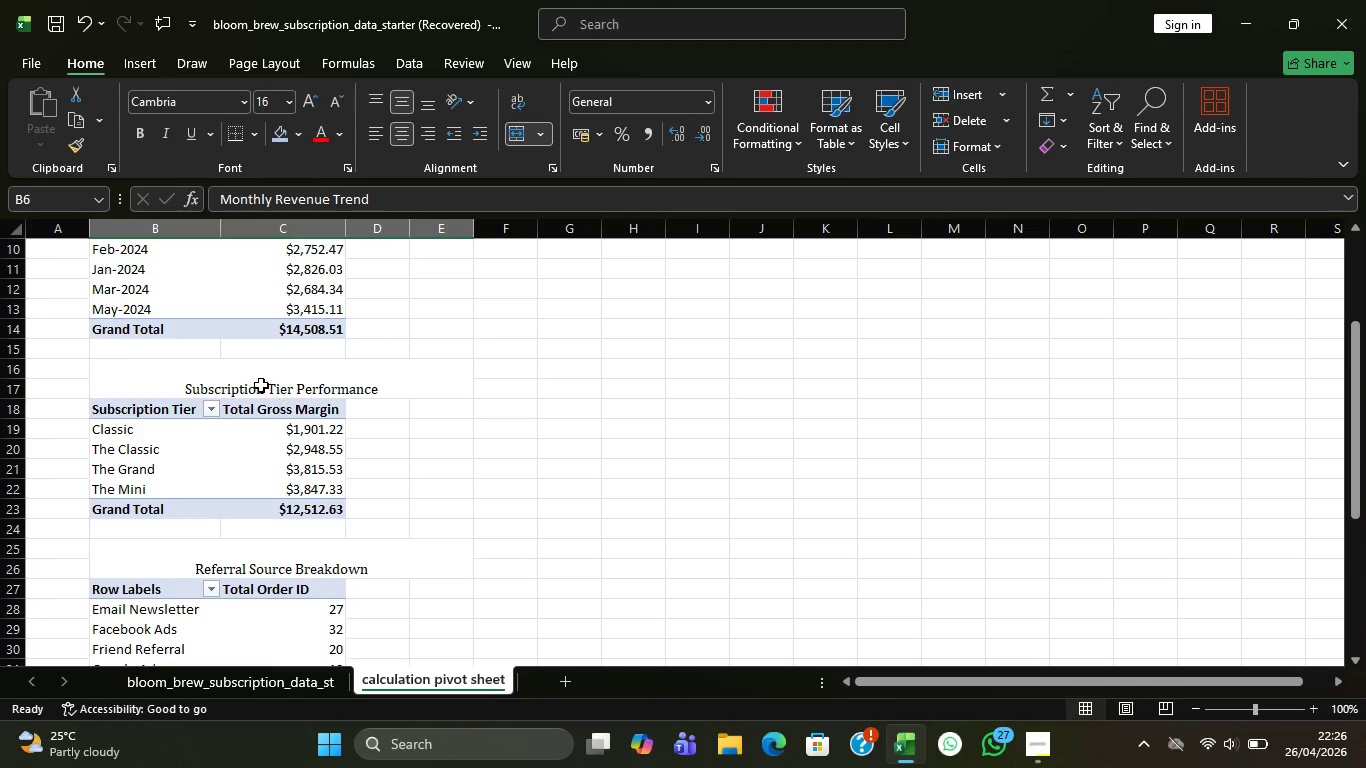 
left_click([259, 381])
 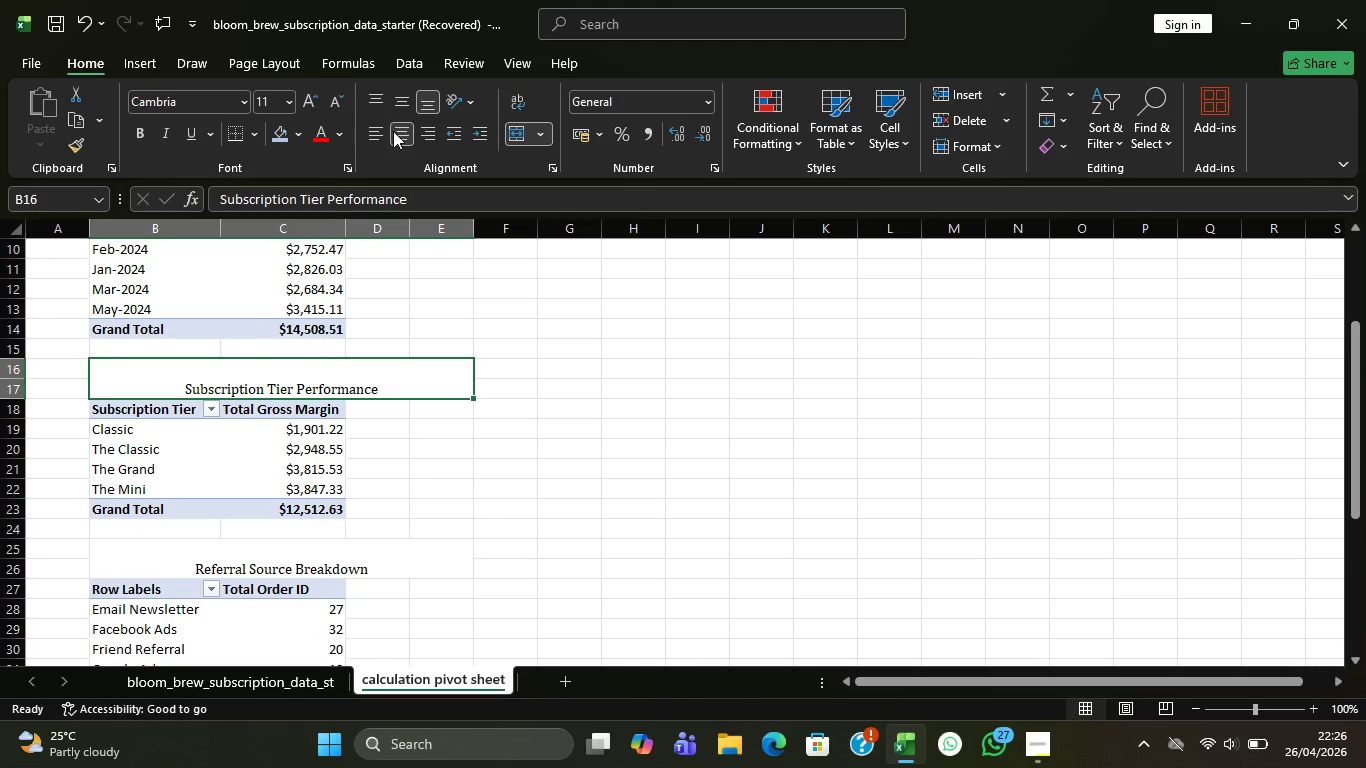 
left_click([395, 91])
 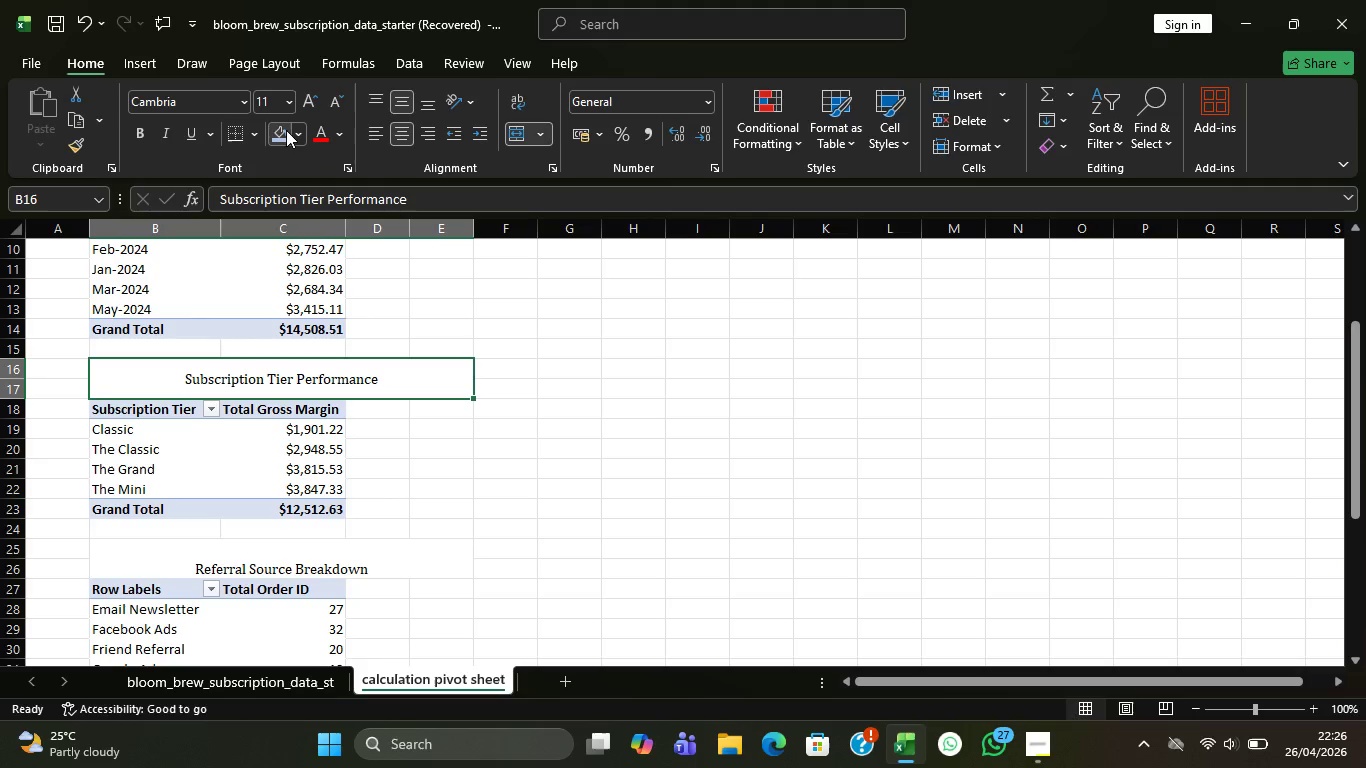 
left_click([283, 134])
 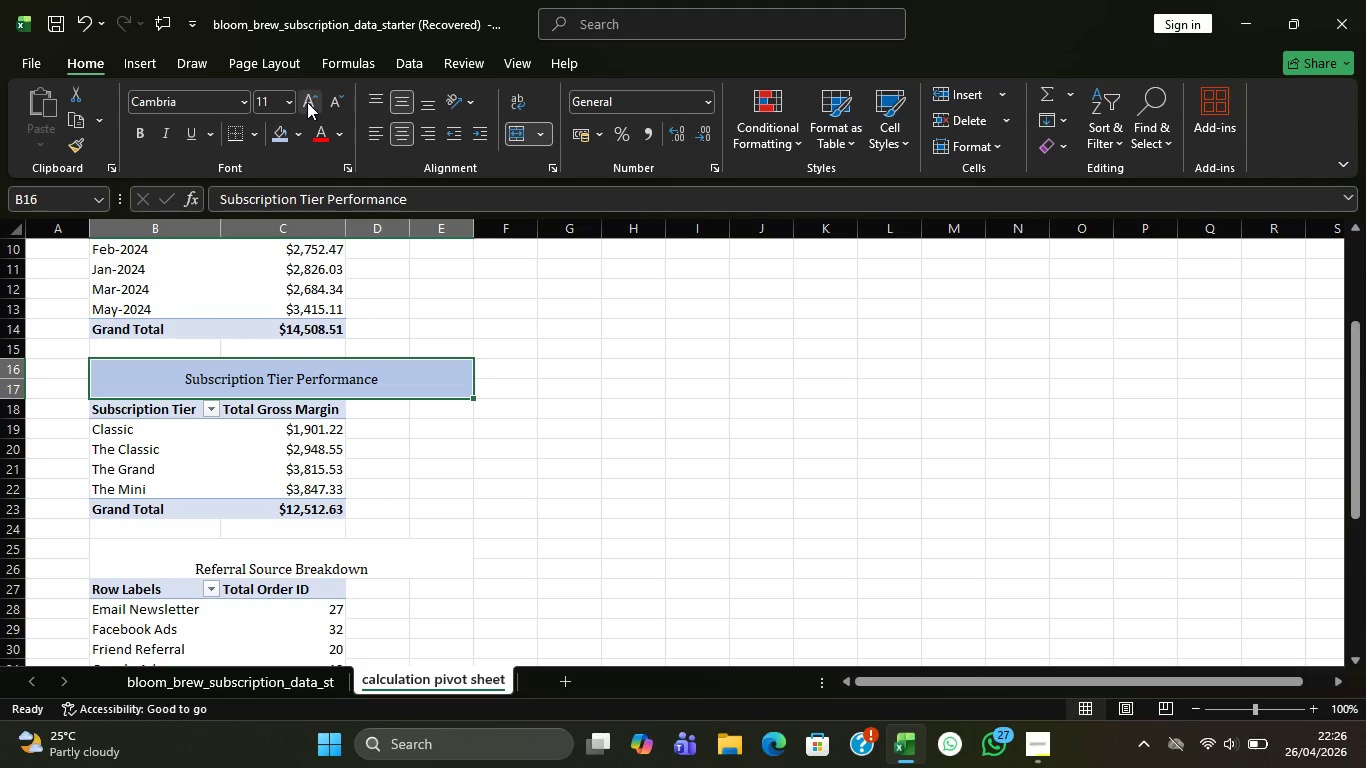 
double_click([307, 102])
 